 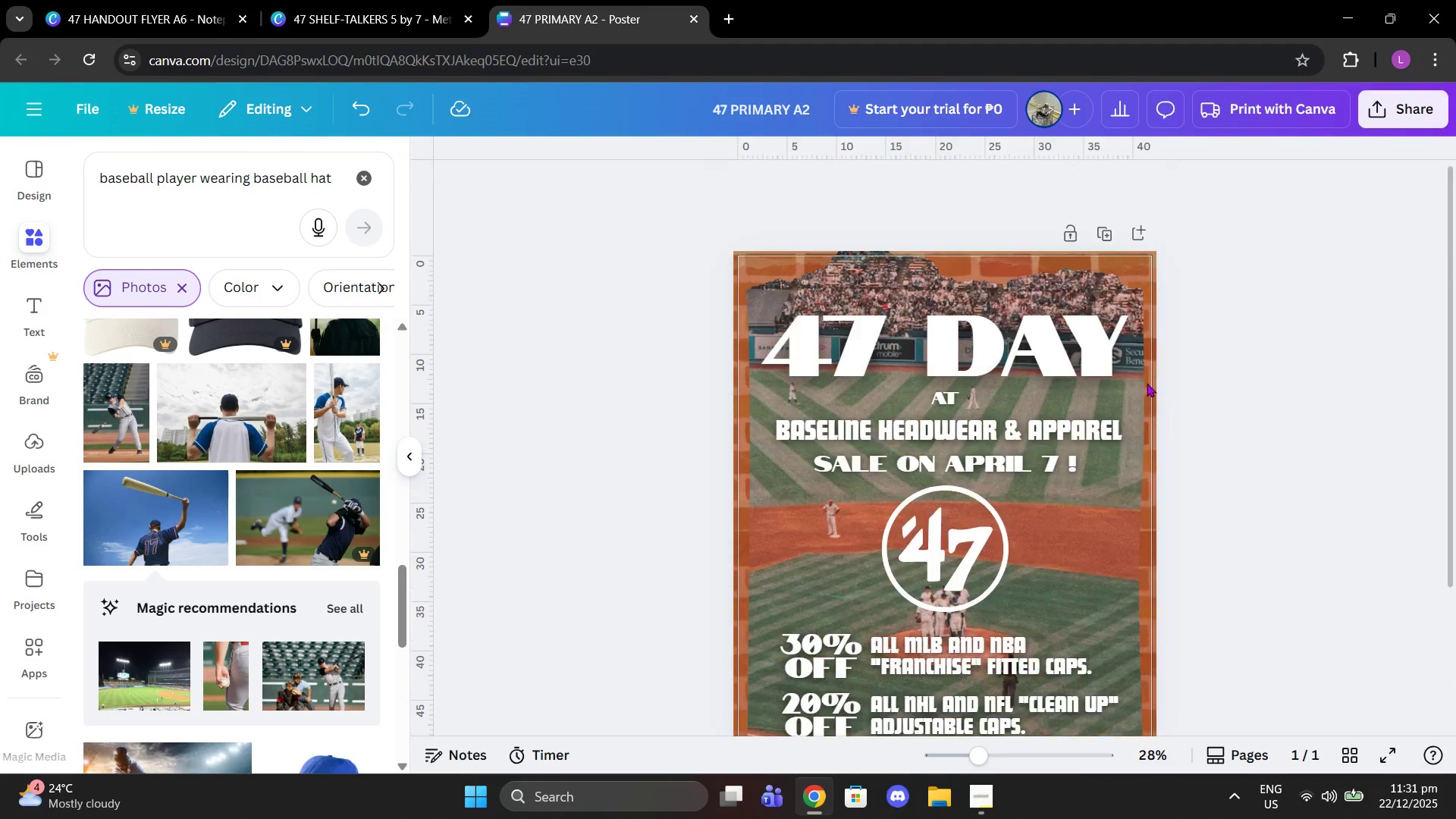 
left_click([1136, 378])
 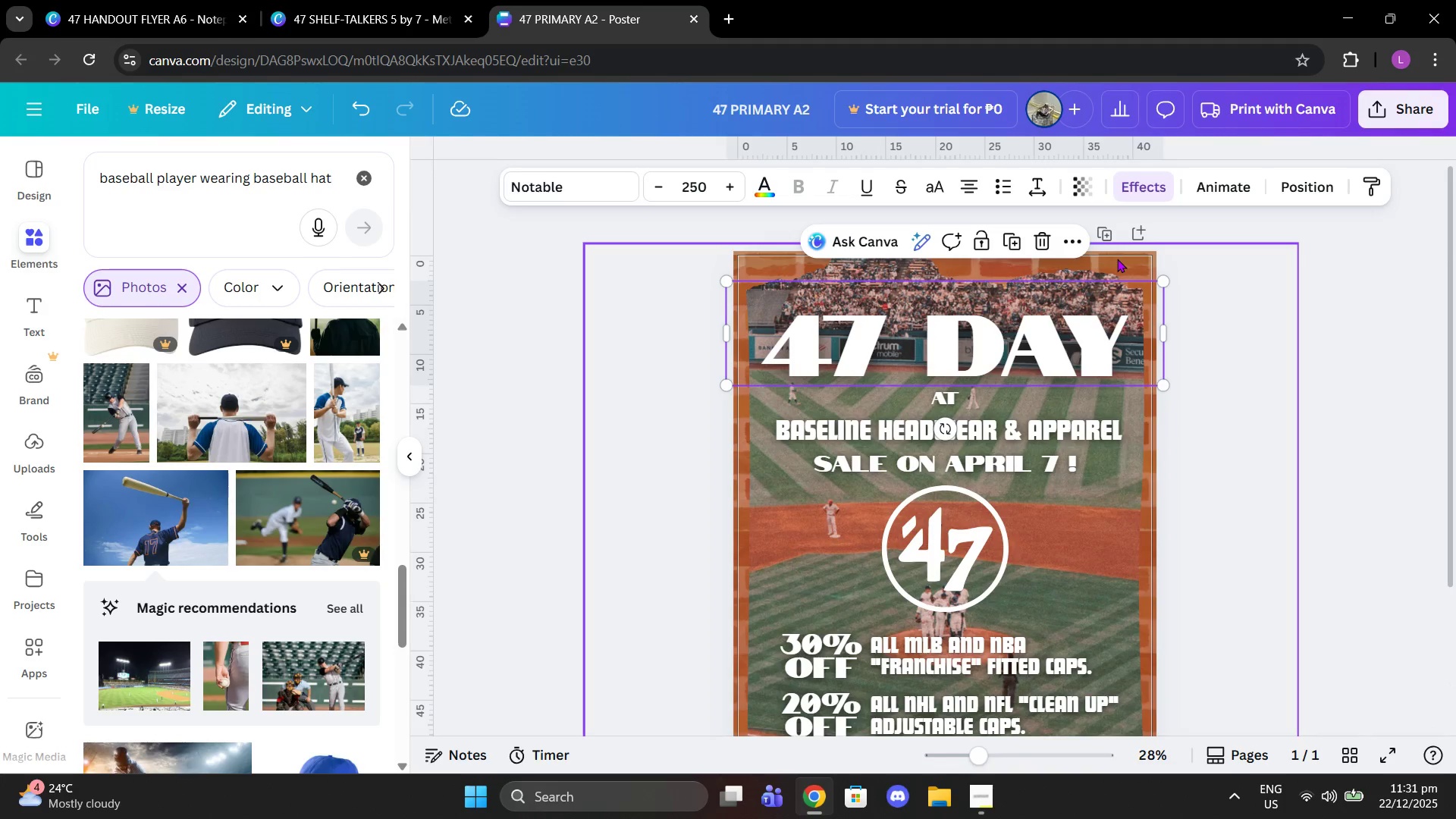 
scroll: coordinate [1166, 392], scroll_direction: up, amount: 2.0
 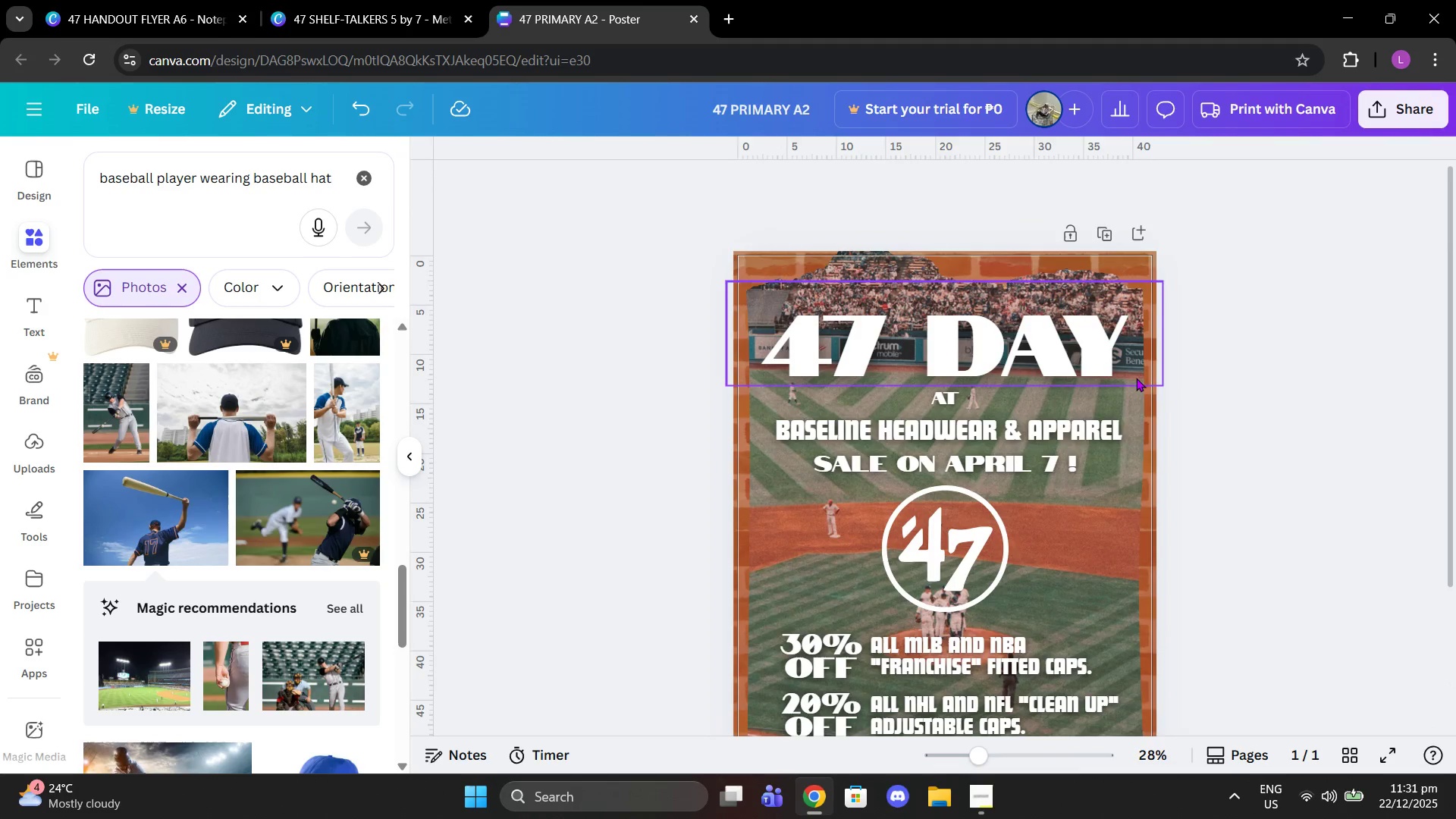 
left_click([1117, 259])
 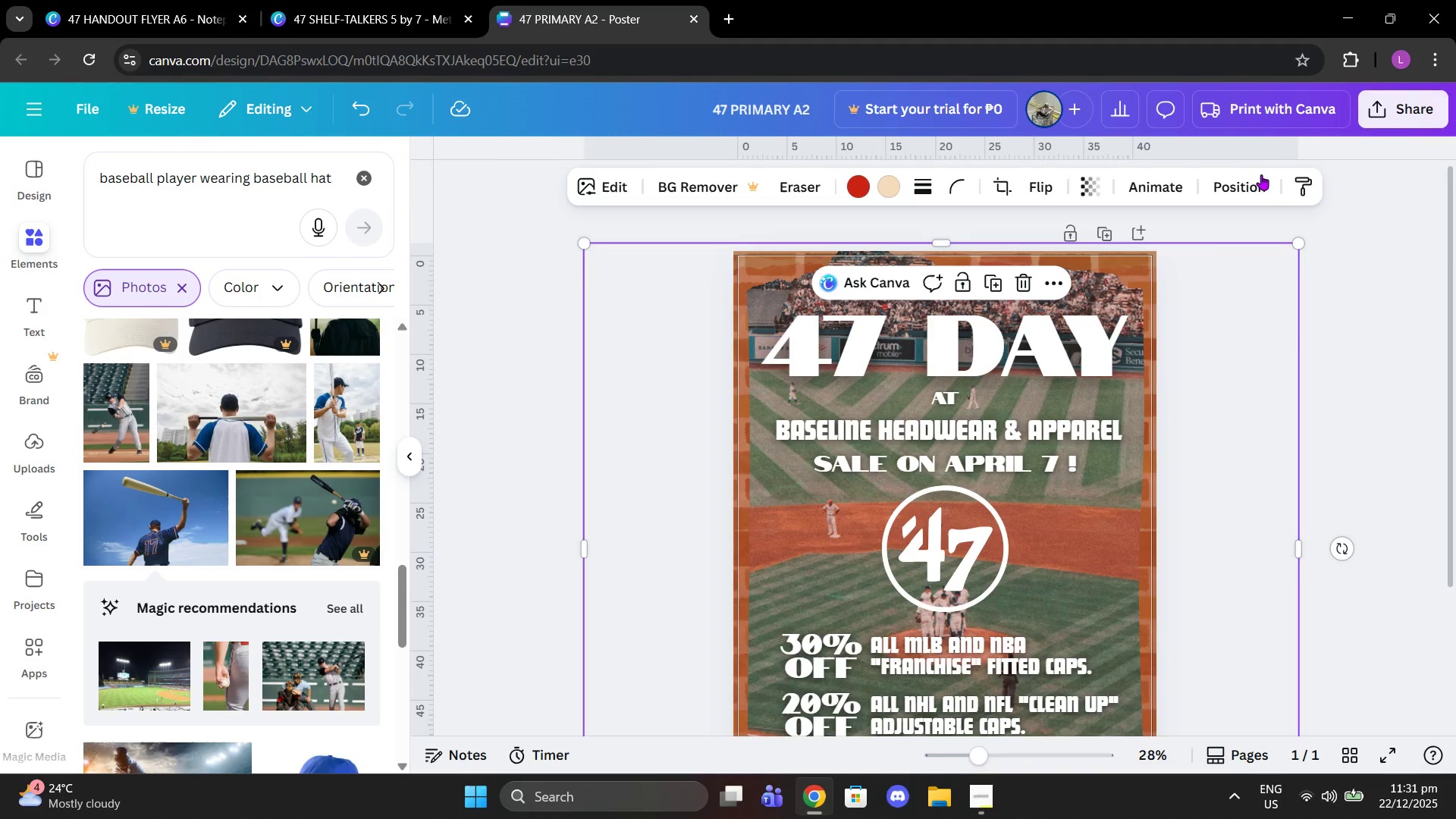 
left_click([1230, 186])
 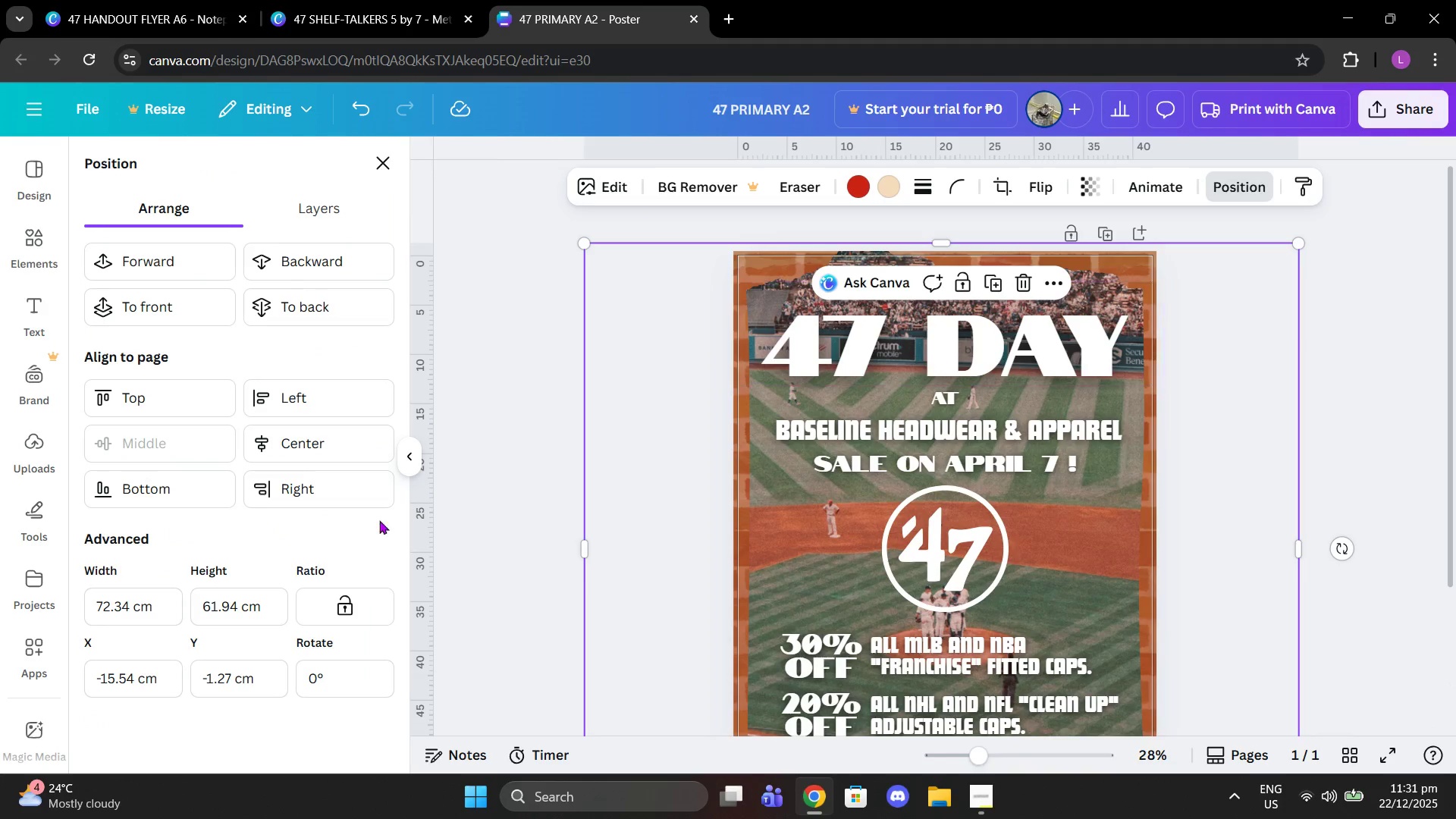 
scroll: coordinate [217, 560], scroll_direction: down, amount: 1.0
 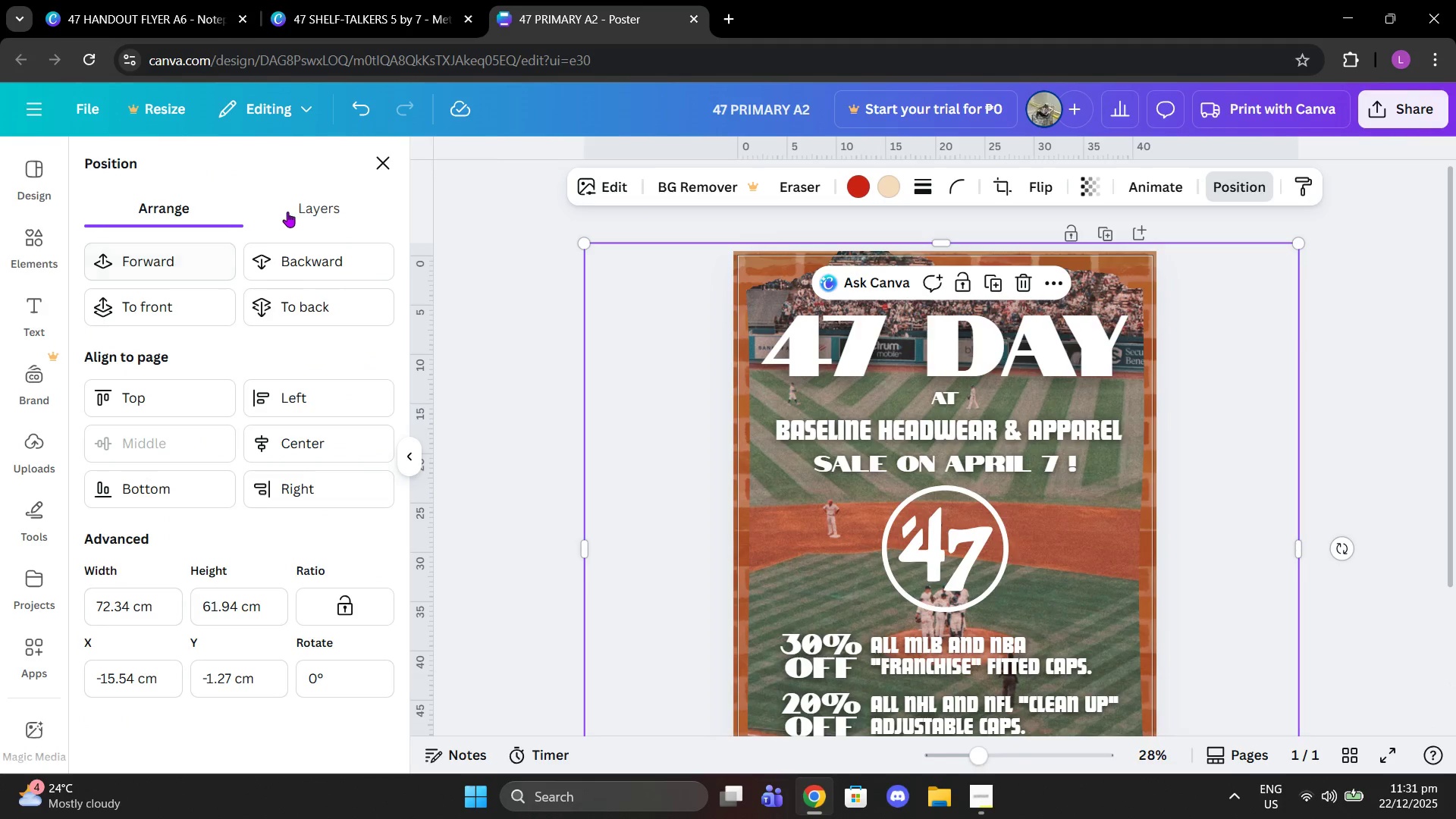 
left_click([293, 211])
 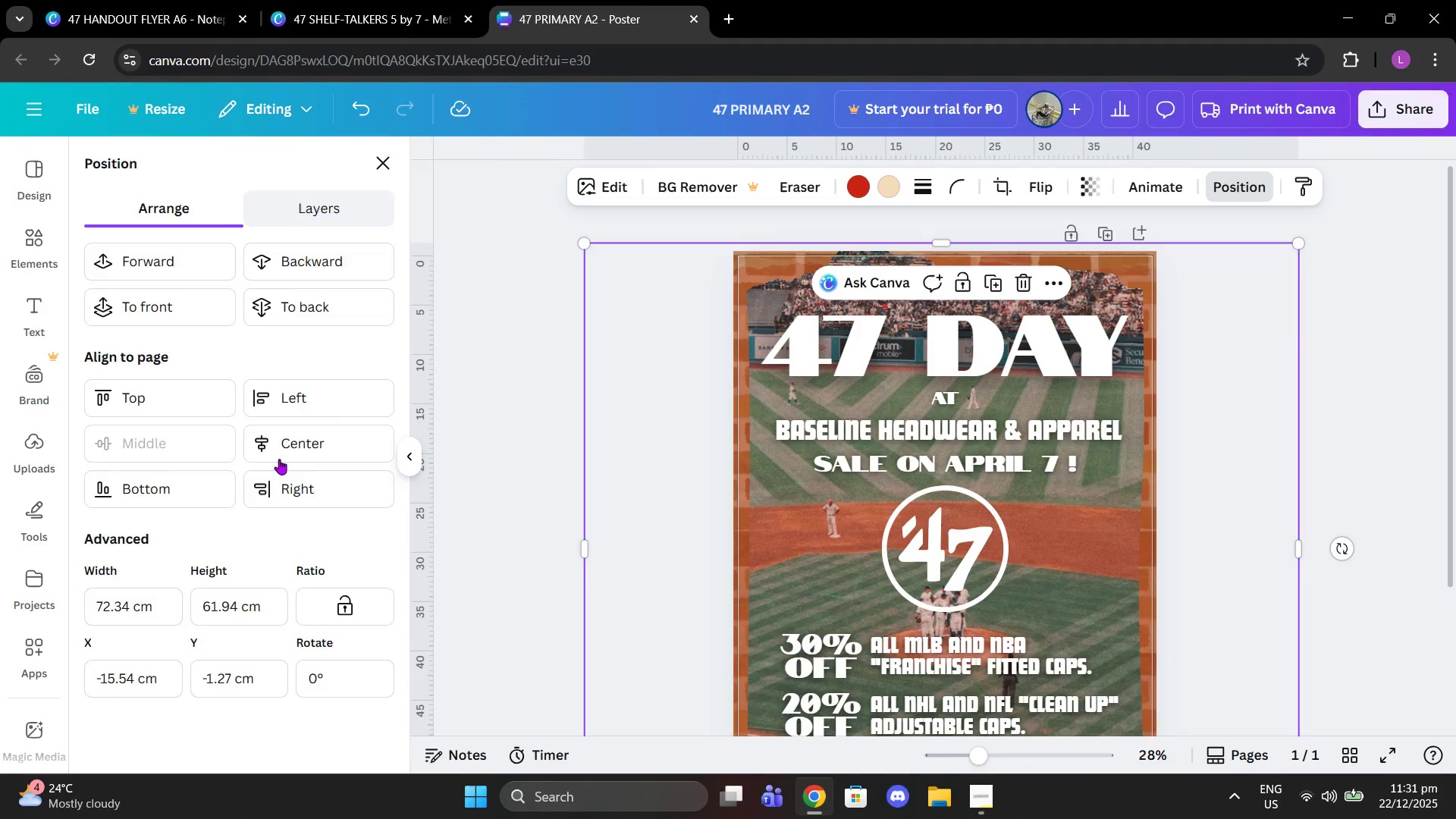 
scroll: coordinate [279, 467], scroll_direction: down, amount: 3.0
 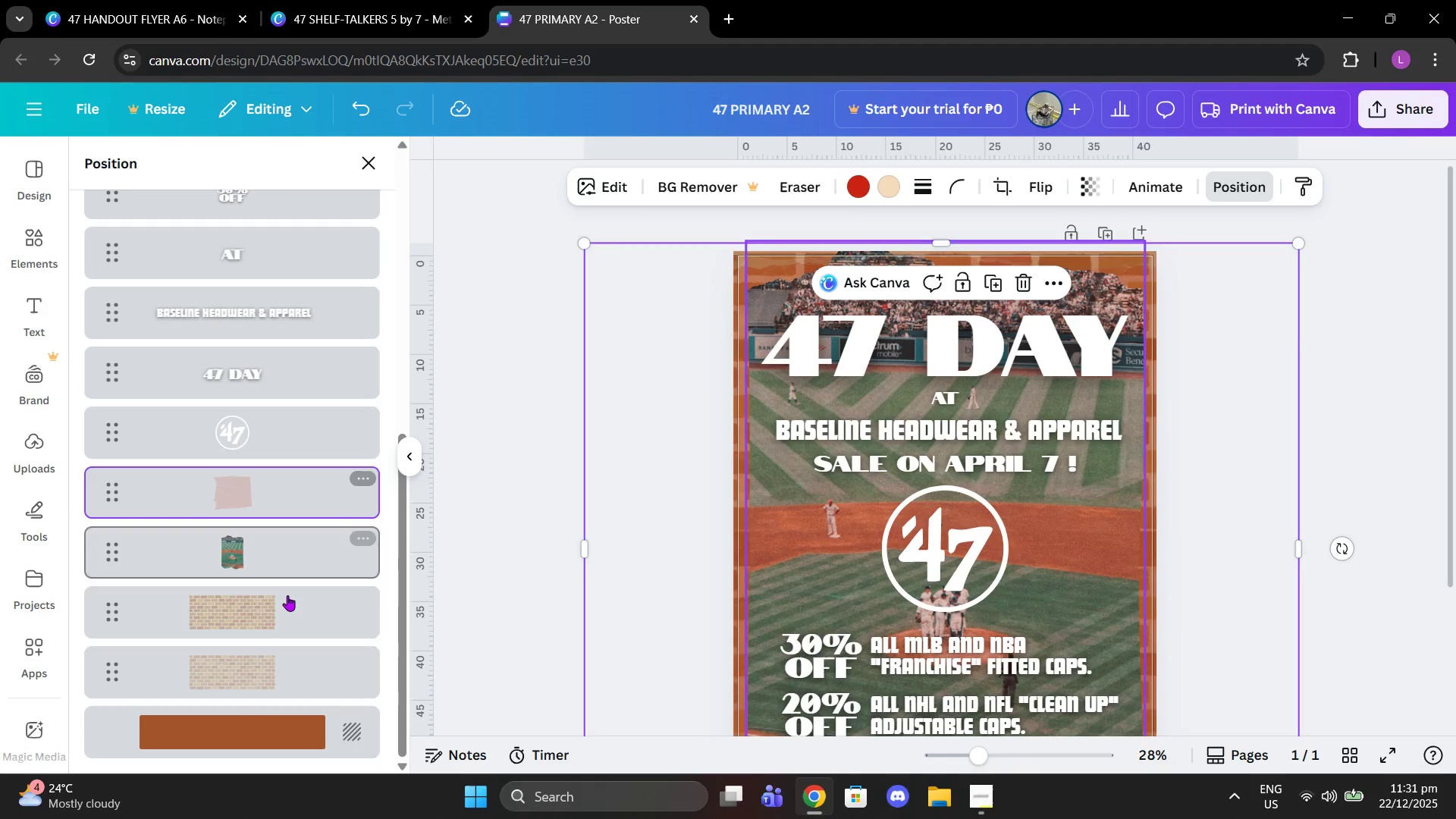 
left_click([284, 607])
 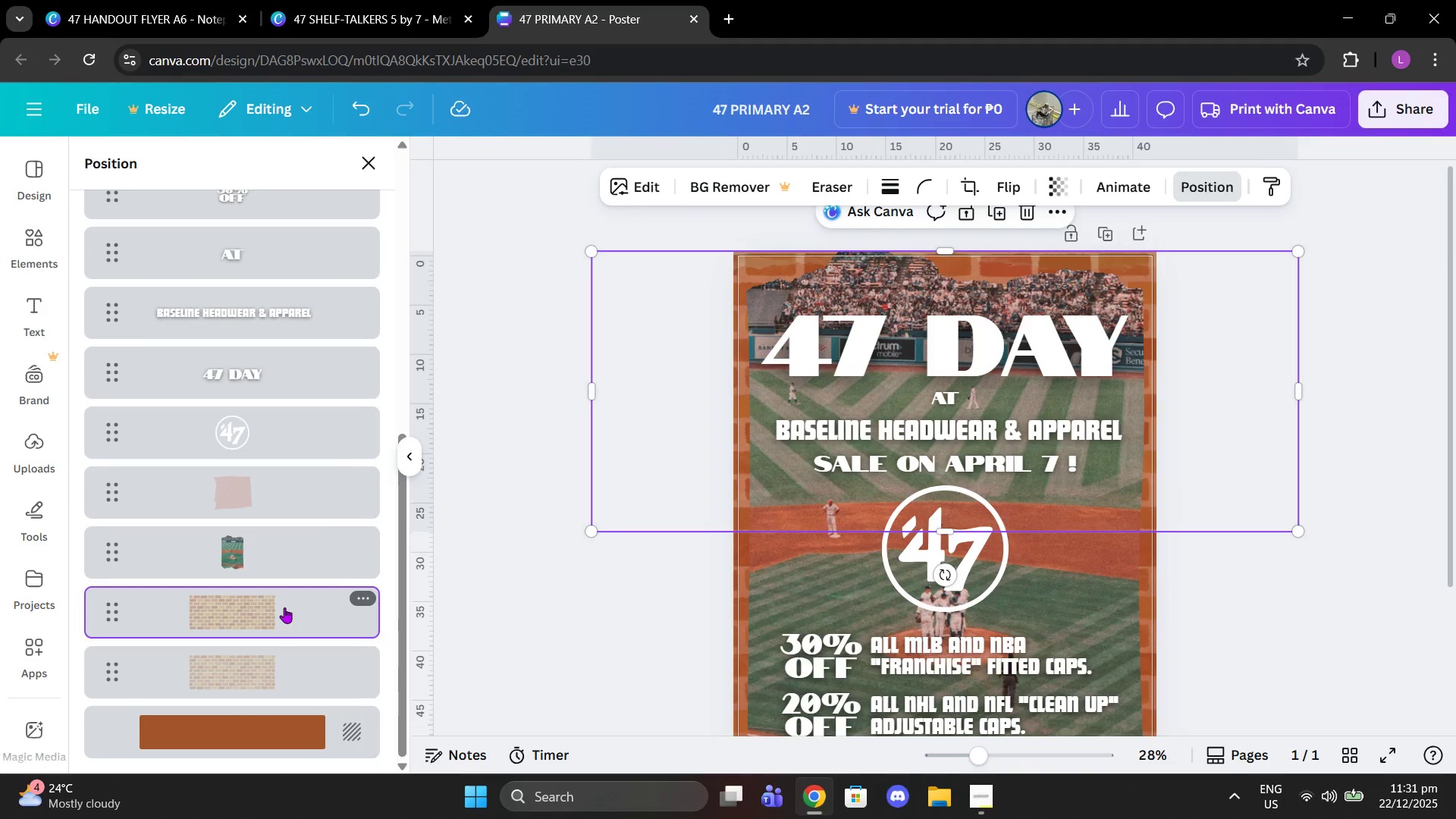 
key(Control+C)
 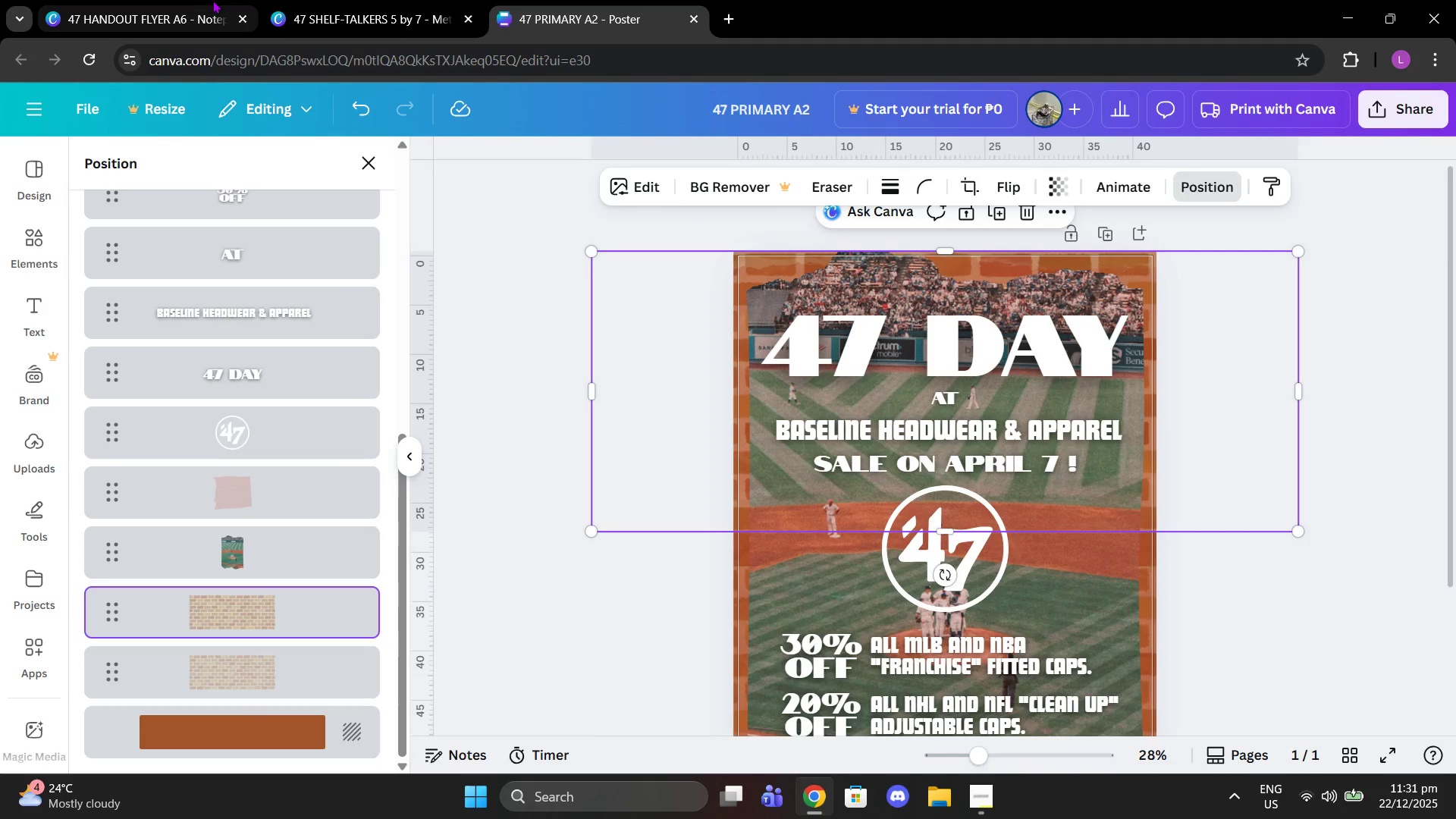 
left_click([318, 0])
 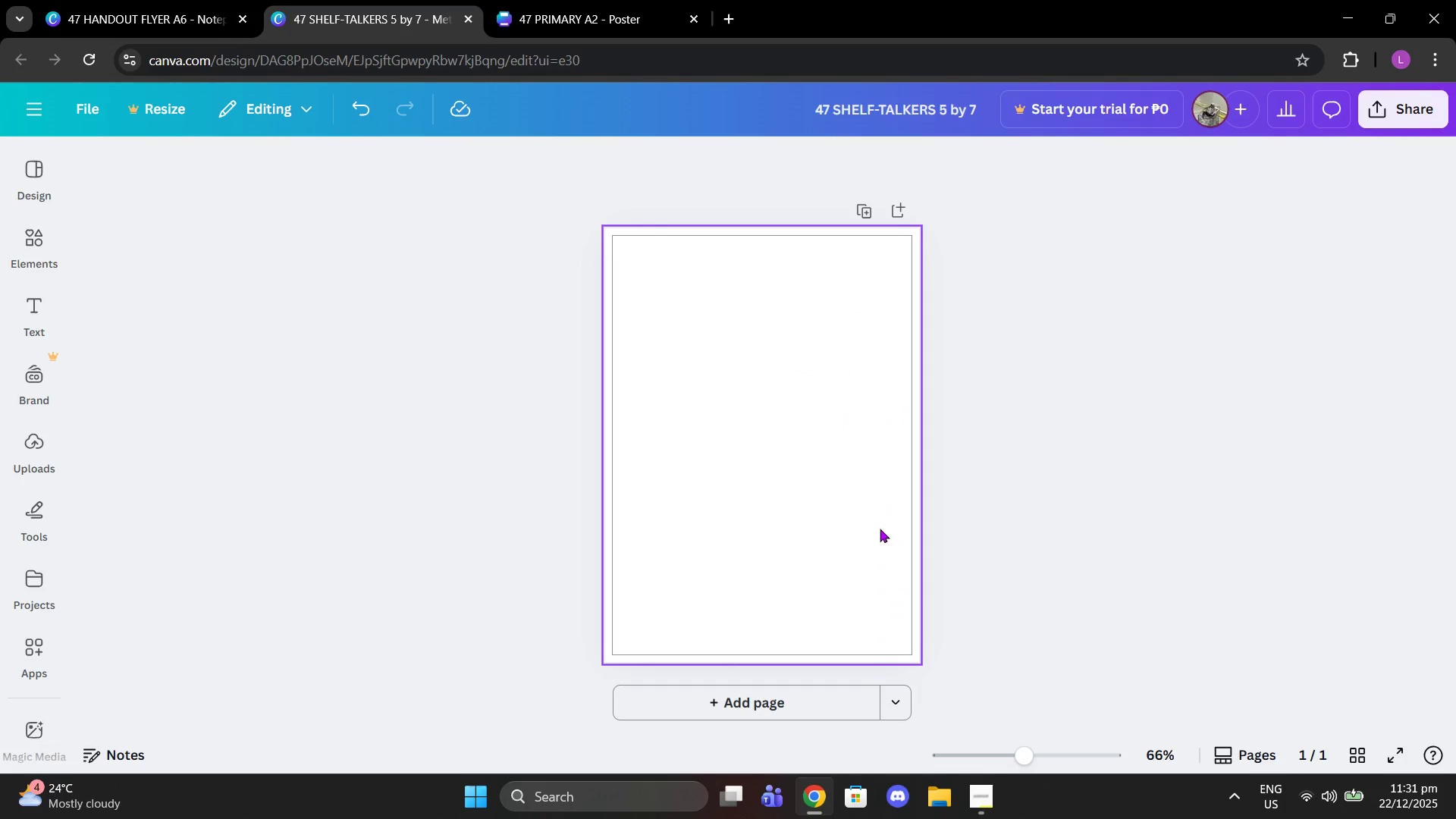 
key(Control+V)
 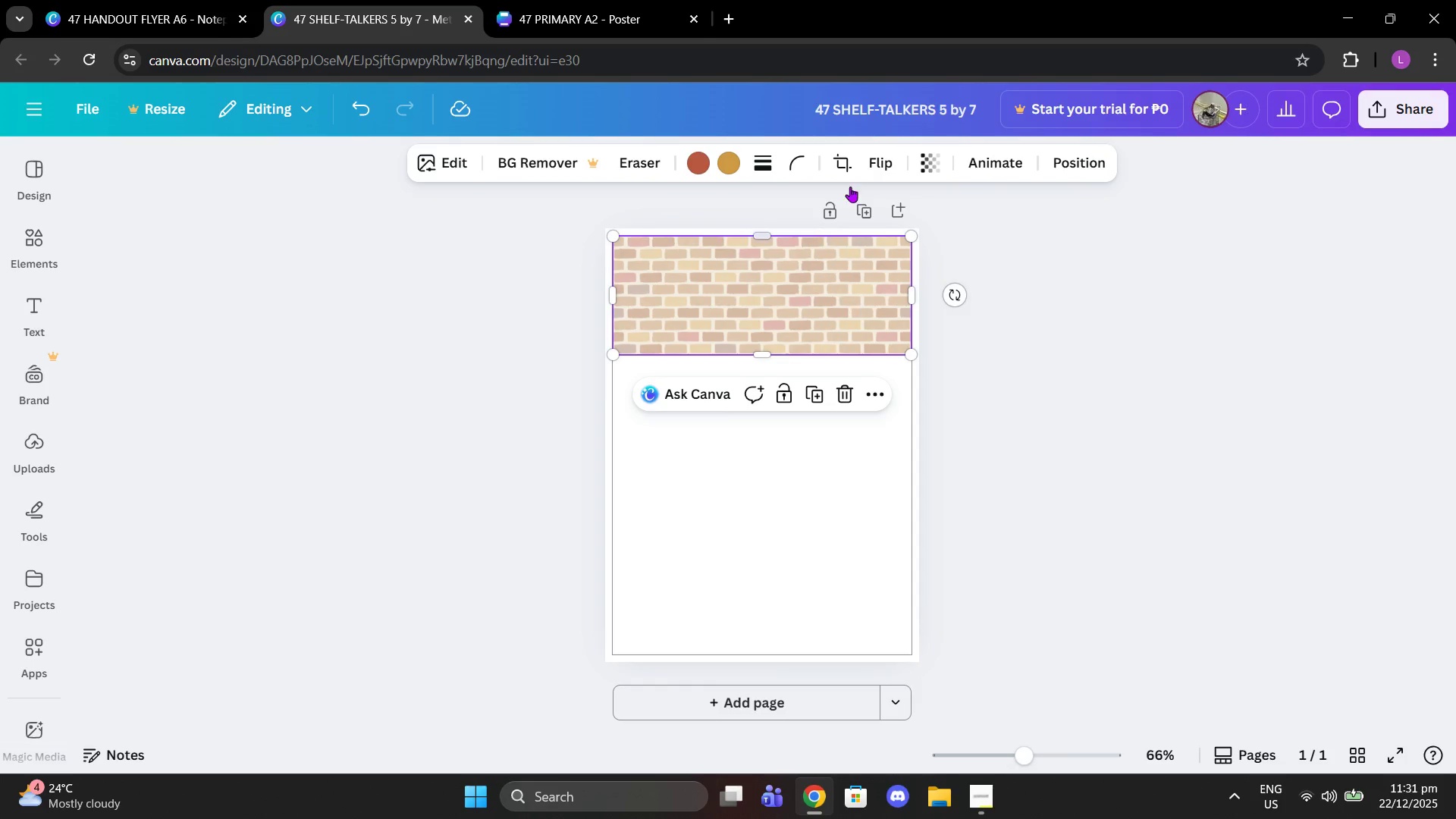 
left_click([935, 174])
 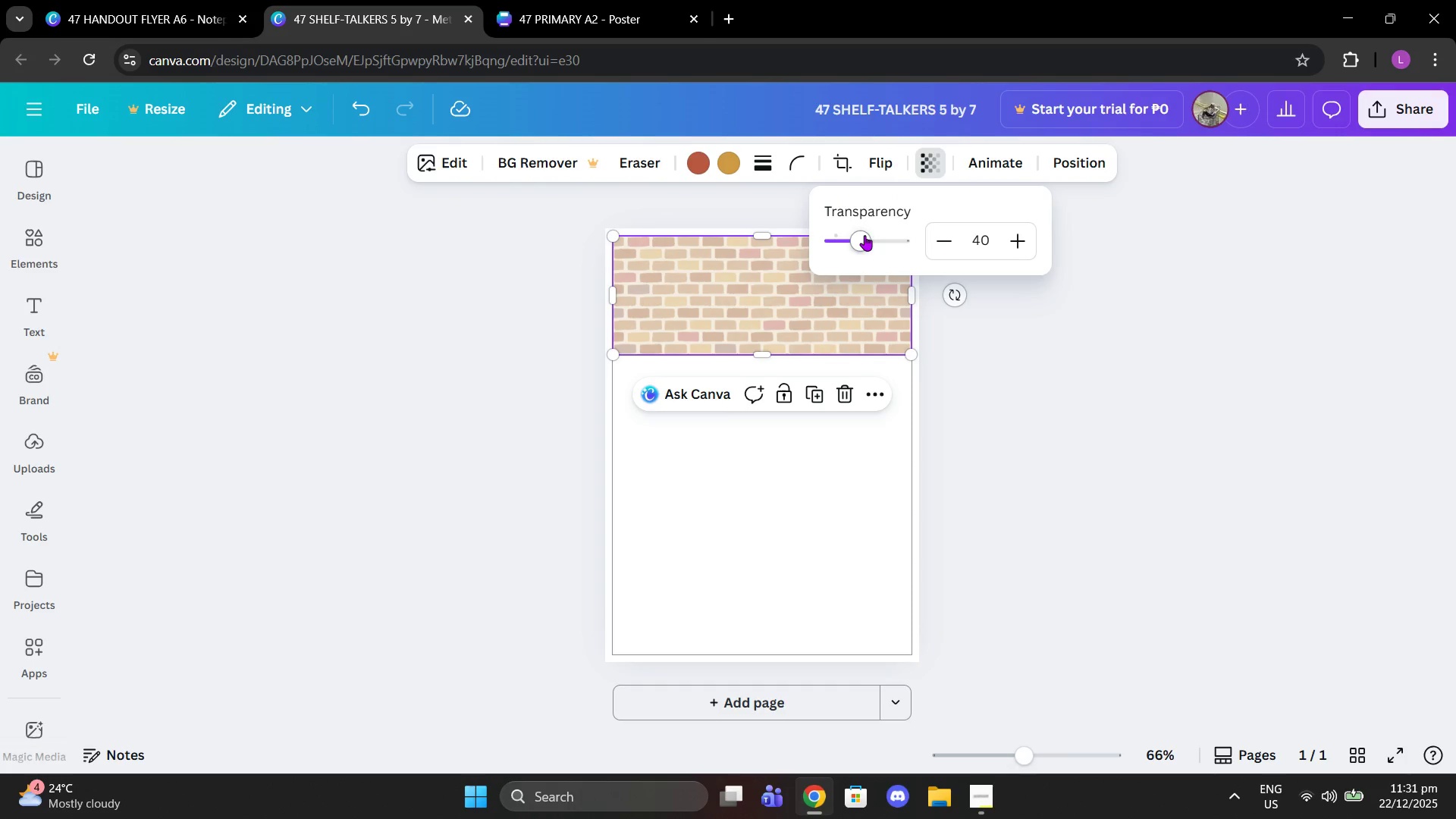 
left_click_drag(start_coordinate=[862, 235], to_coordinate=[1035, 246])
 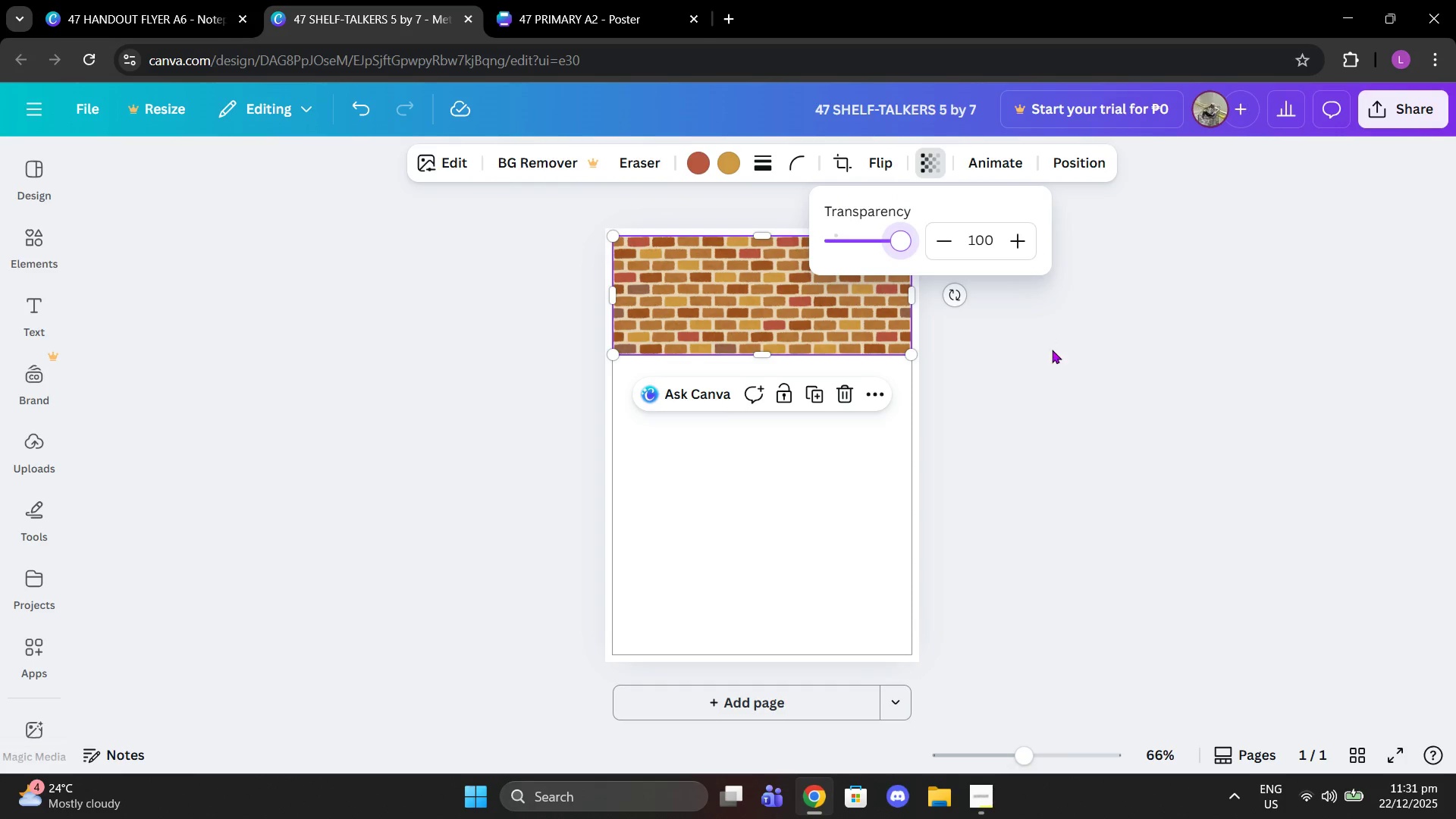 
left_click([1052, 350])
 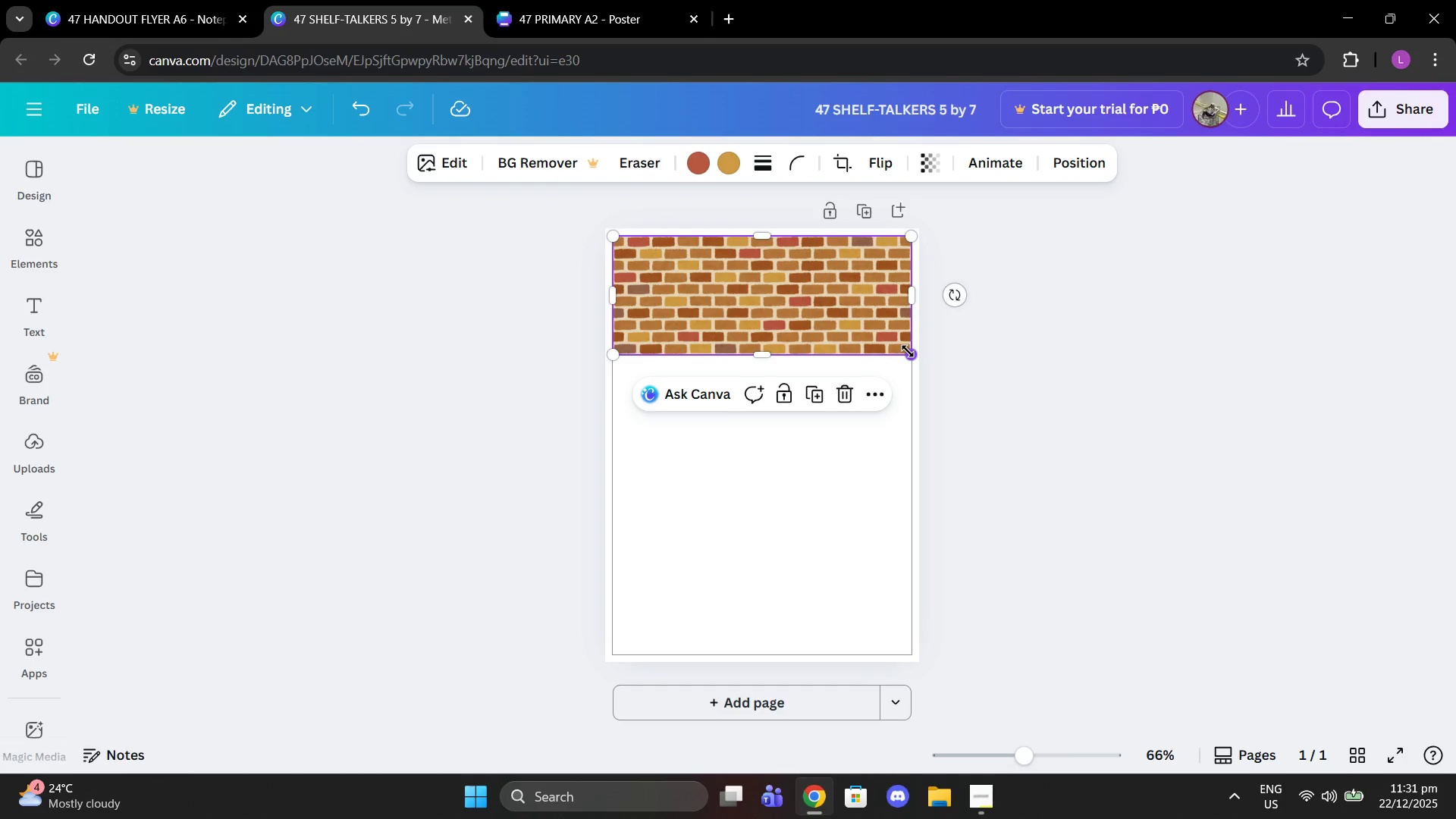 
left_click_drag(start_coordinate=[908, 351], to_coordinate=[1455, 818])
 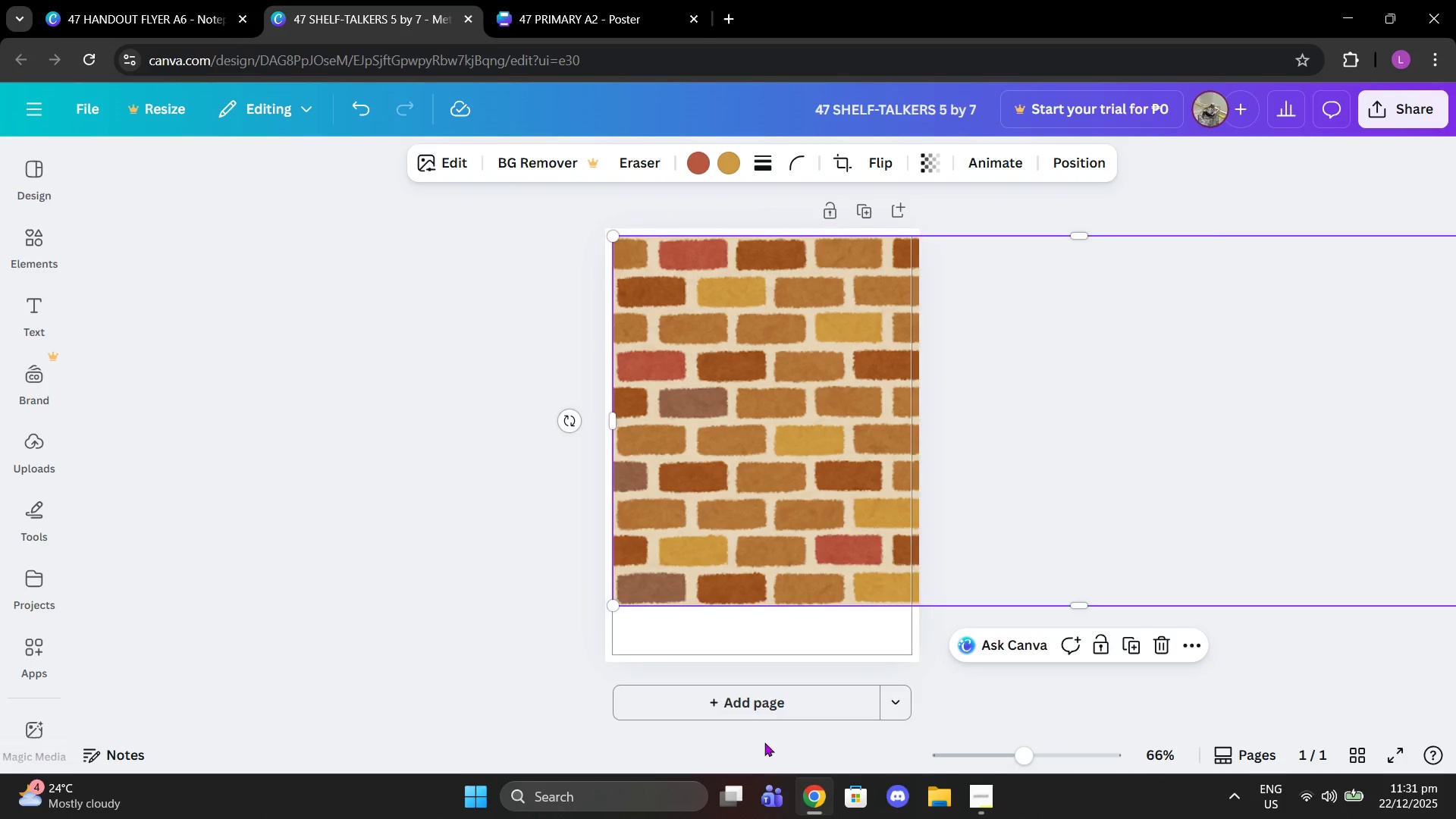 
left_click([952, 469])
 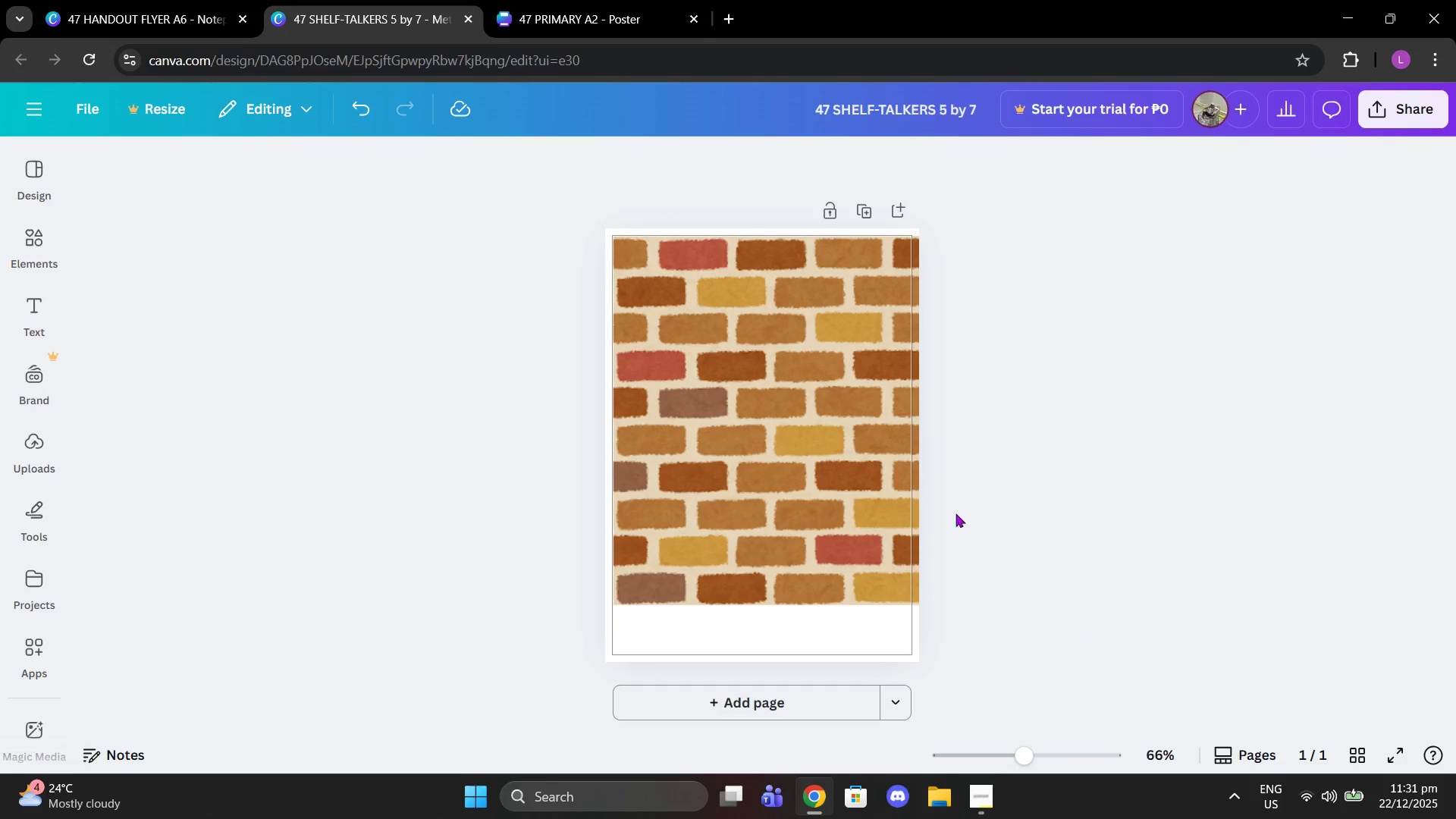 
left_click([846, 447])
 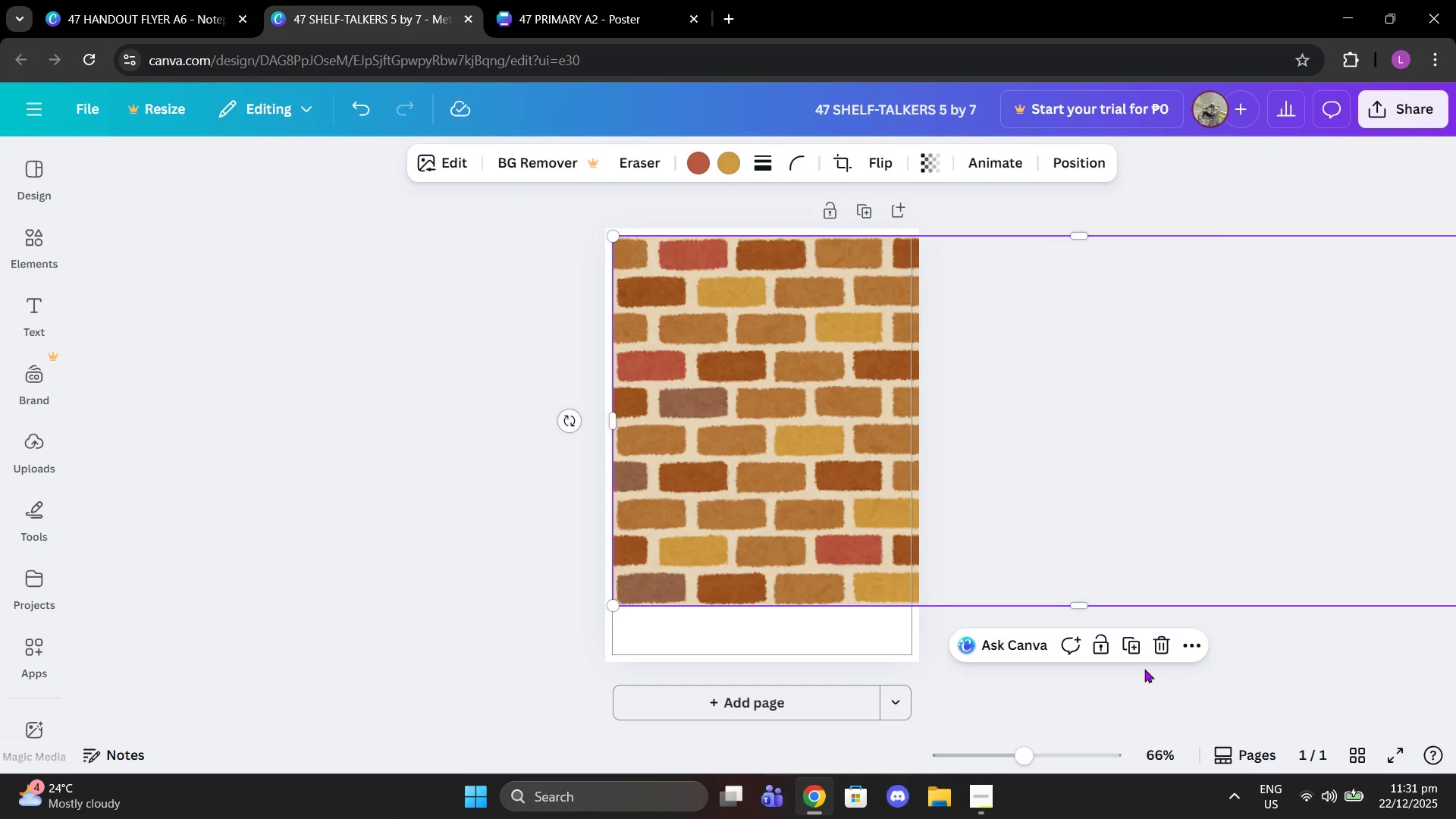 
left_click([1156, 652])
 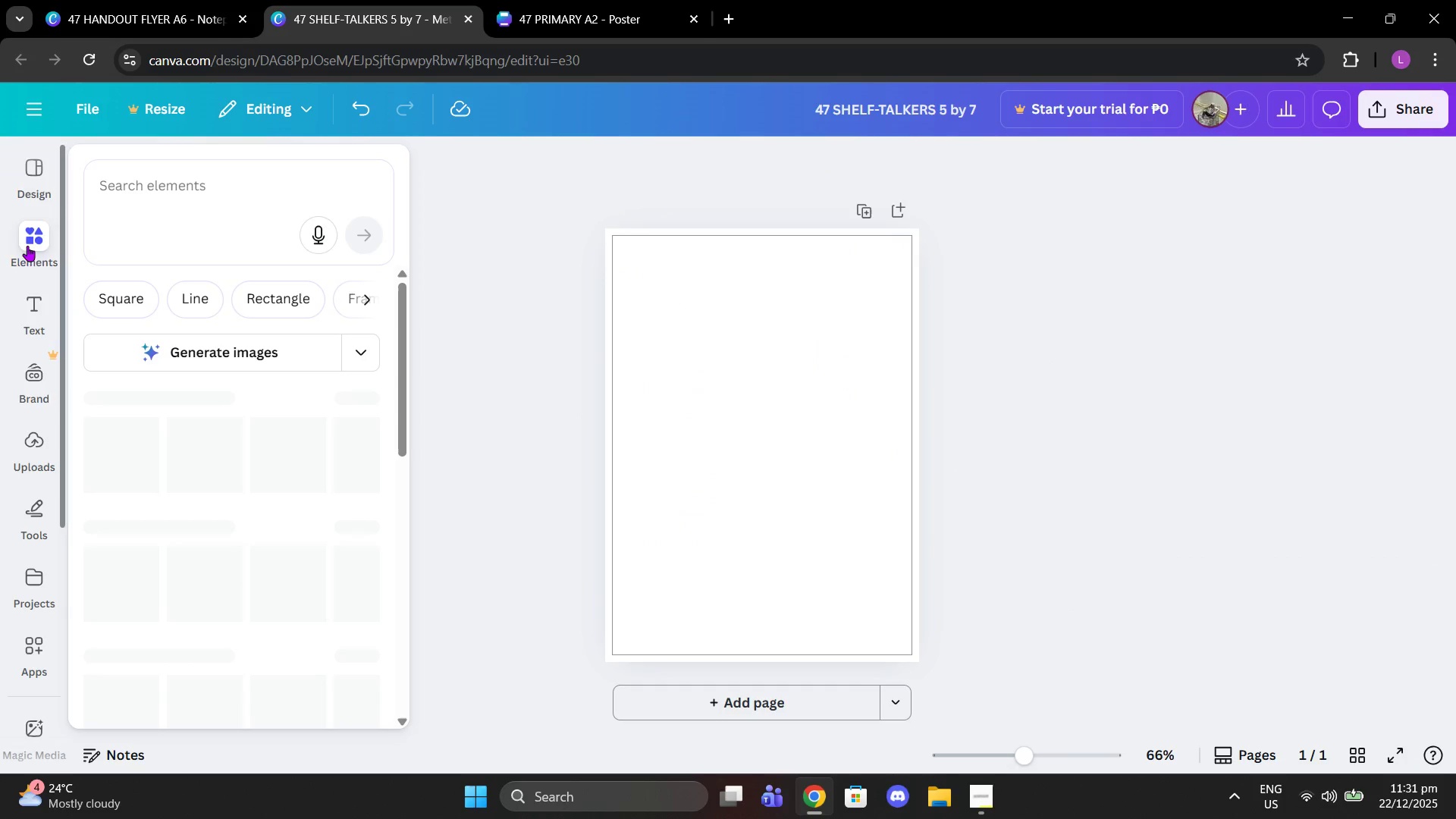 
left_click([213, 168])
 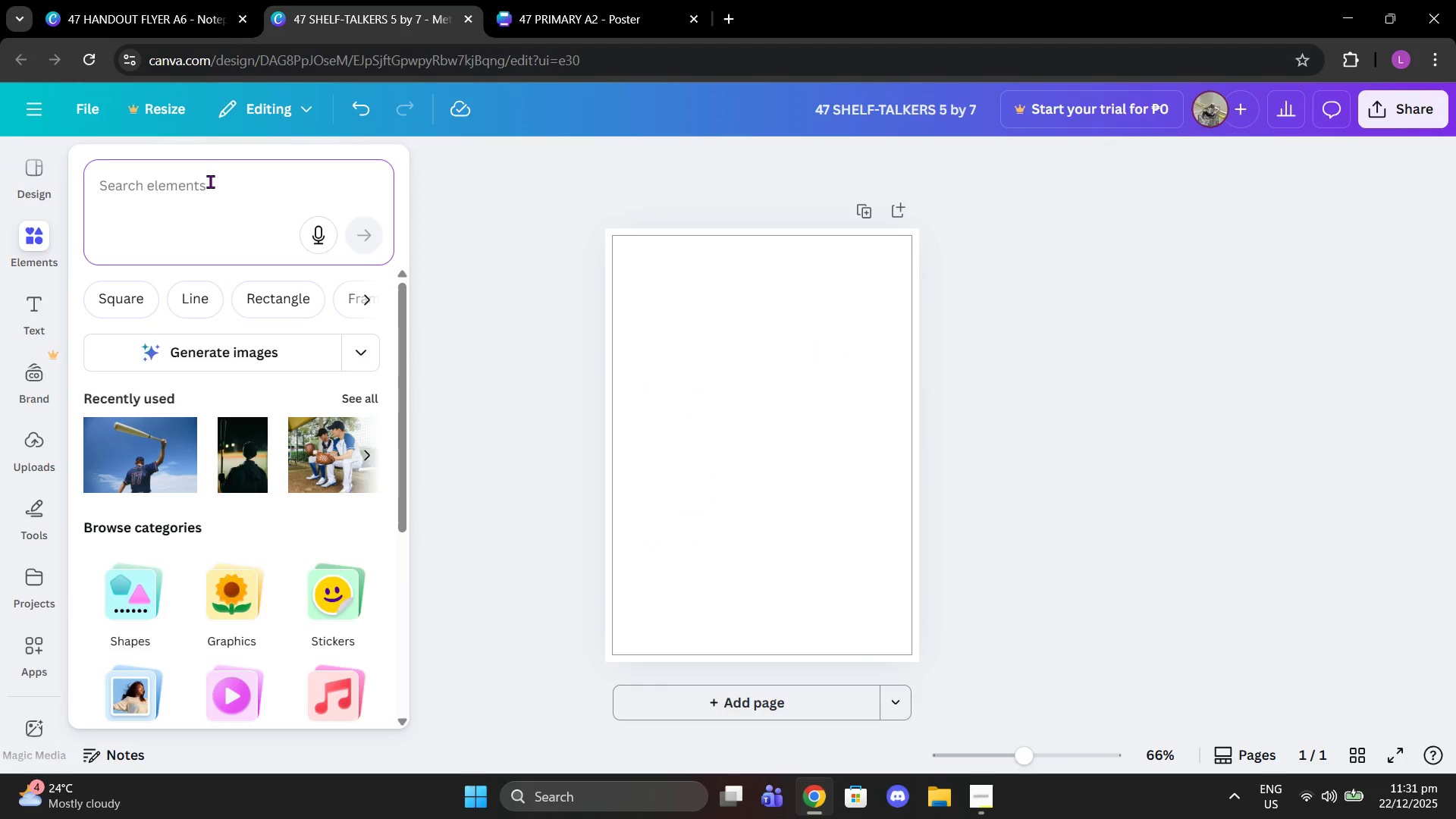 
type(bricks)
 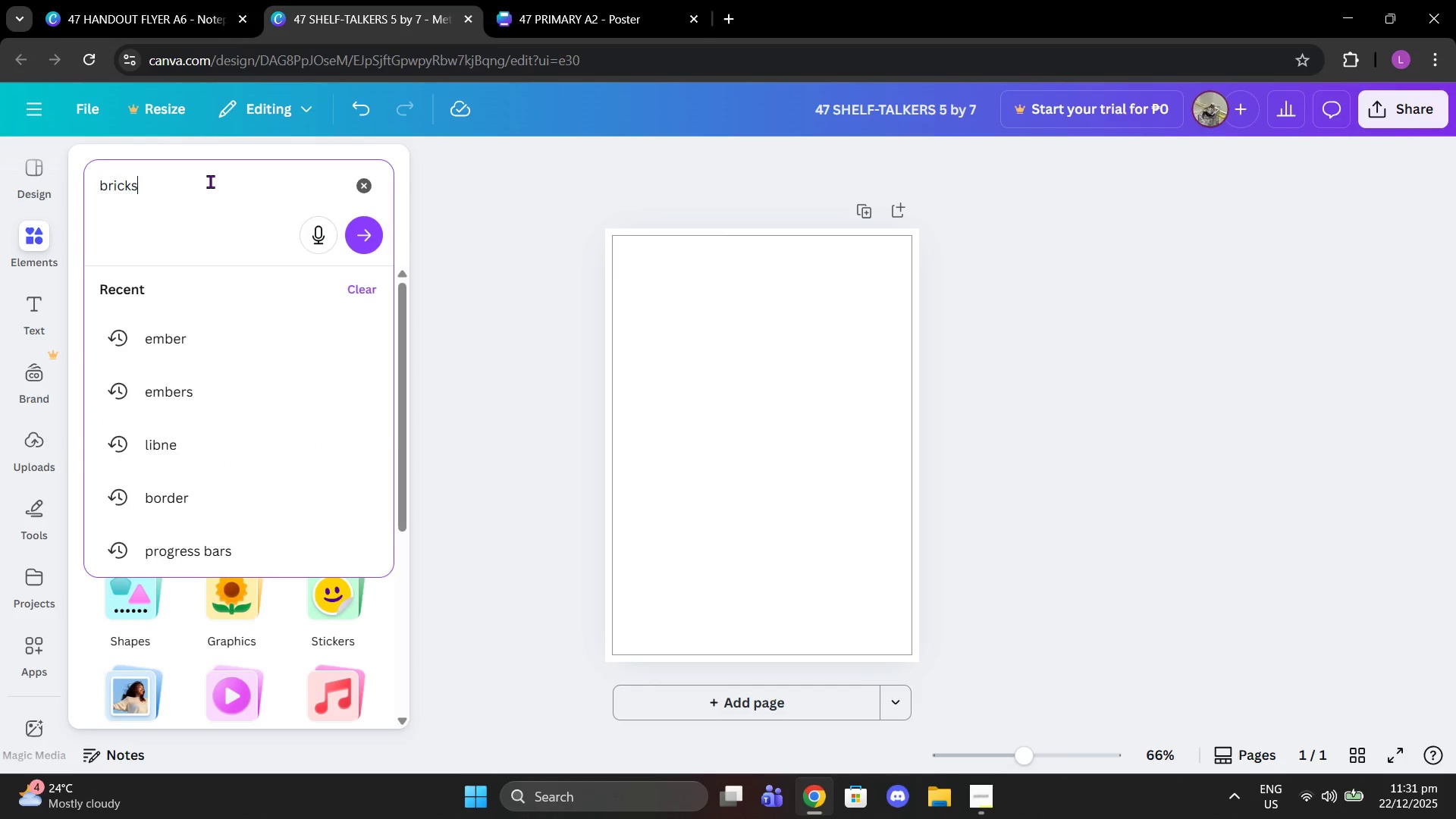 
key(Enter)
 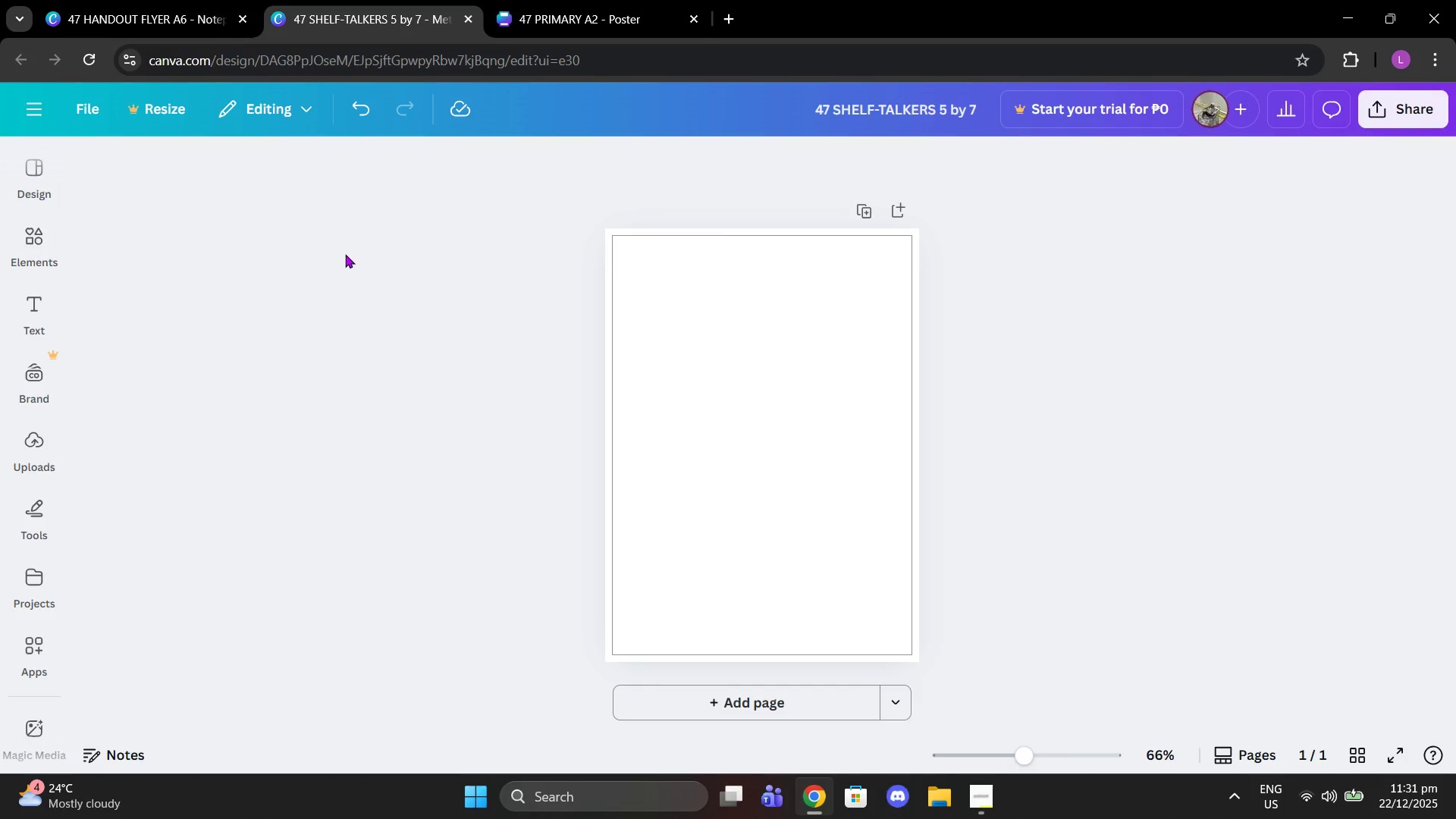 
left_click([37, 228])
 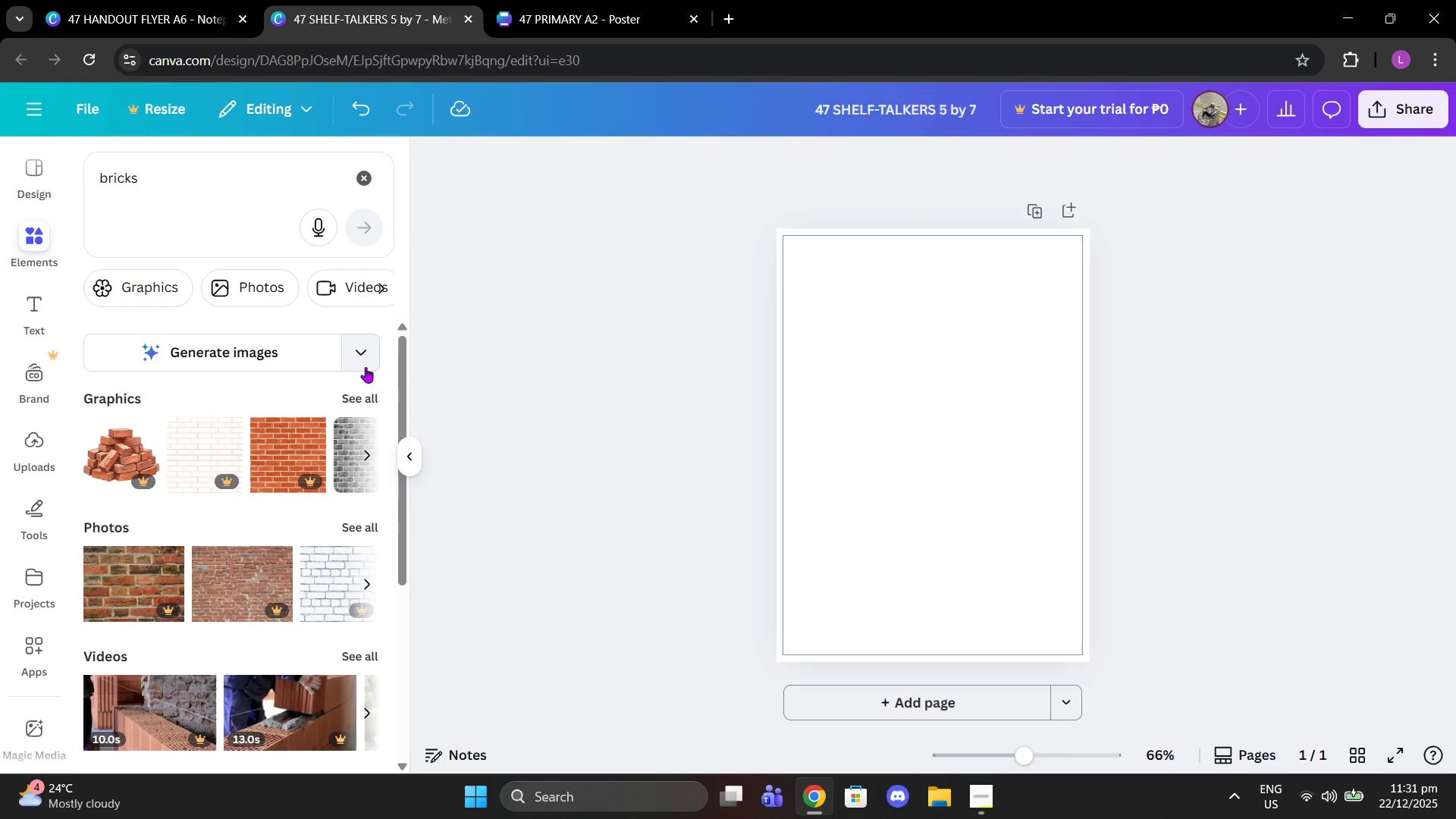 
left_click([361, 394])
 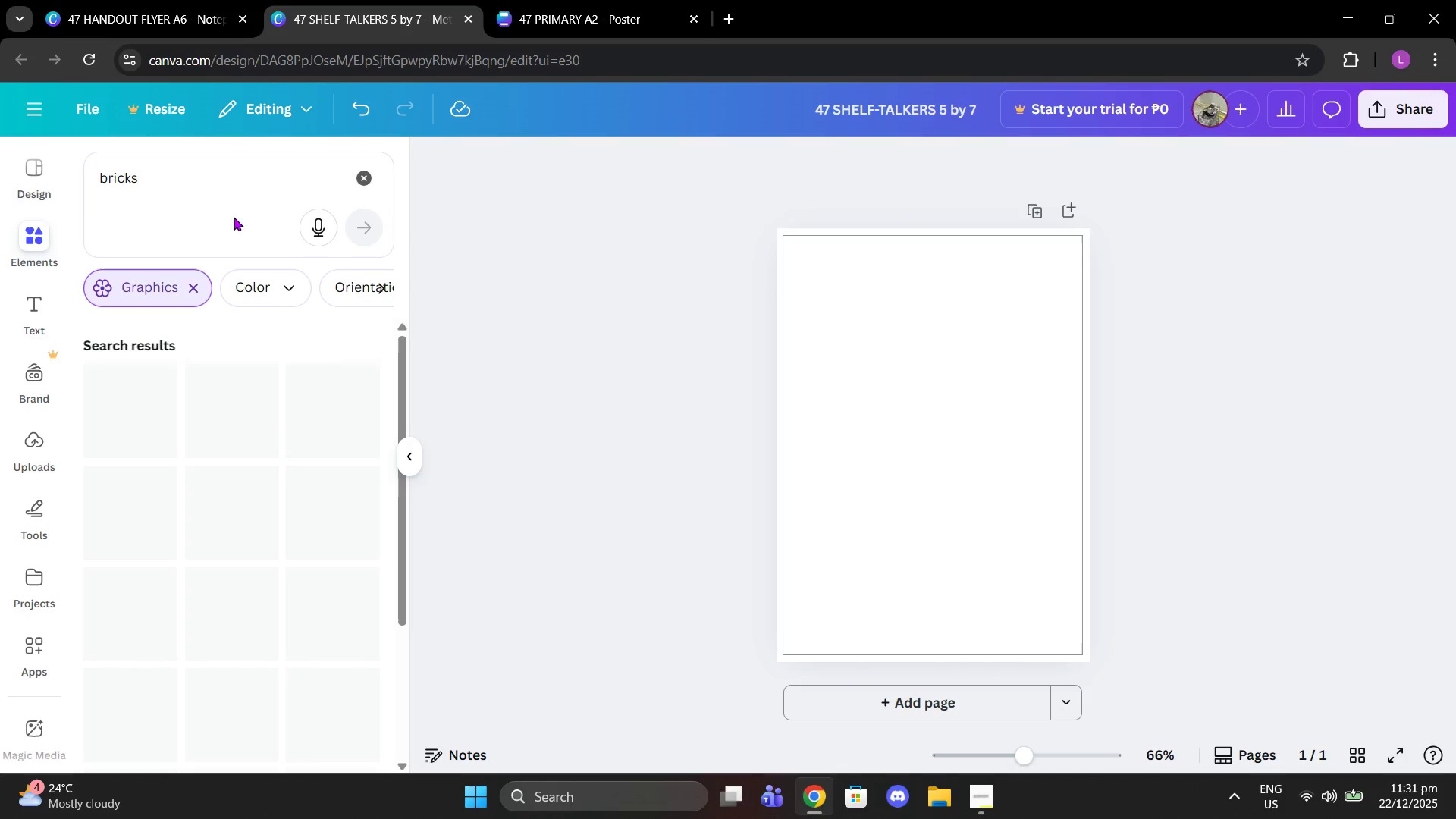 
left_click([221, 190])
 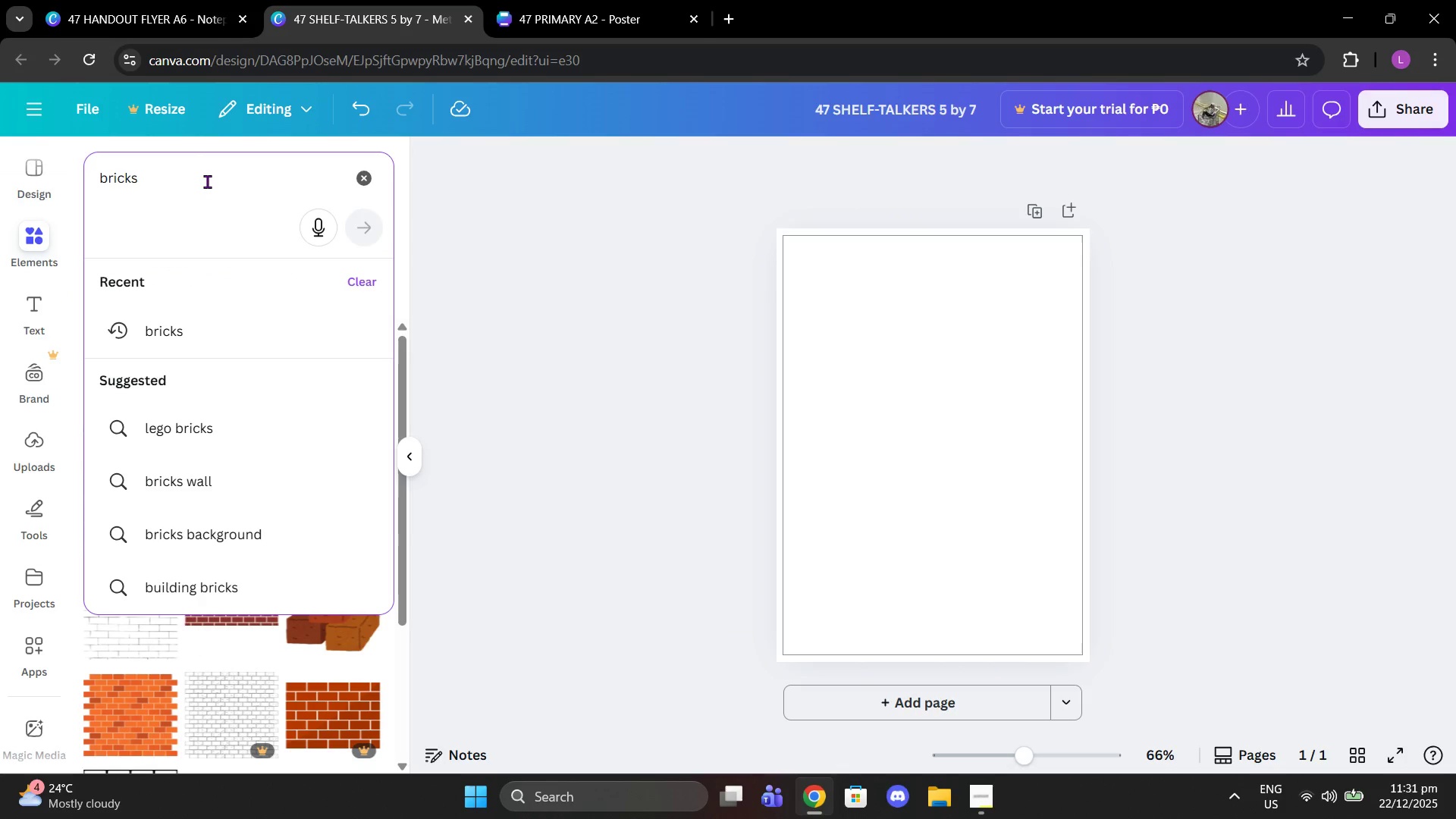 
key(Backspace)
type( wall)
 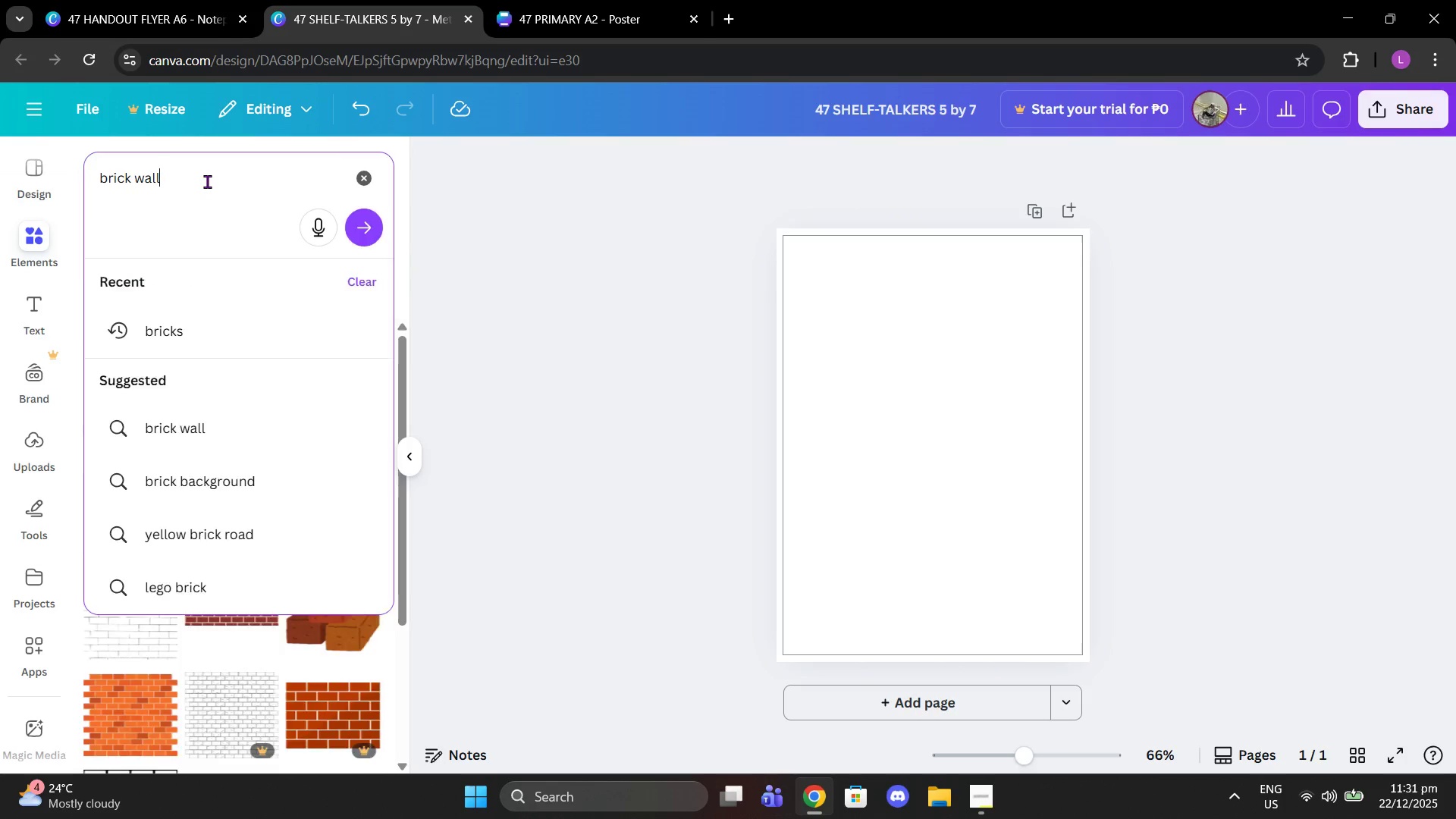 
key(Enter)
 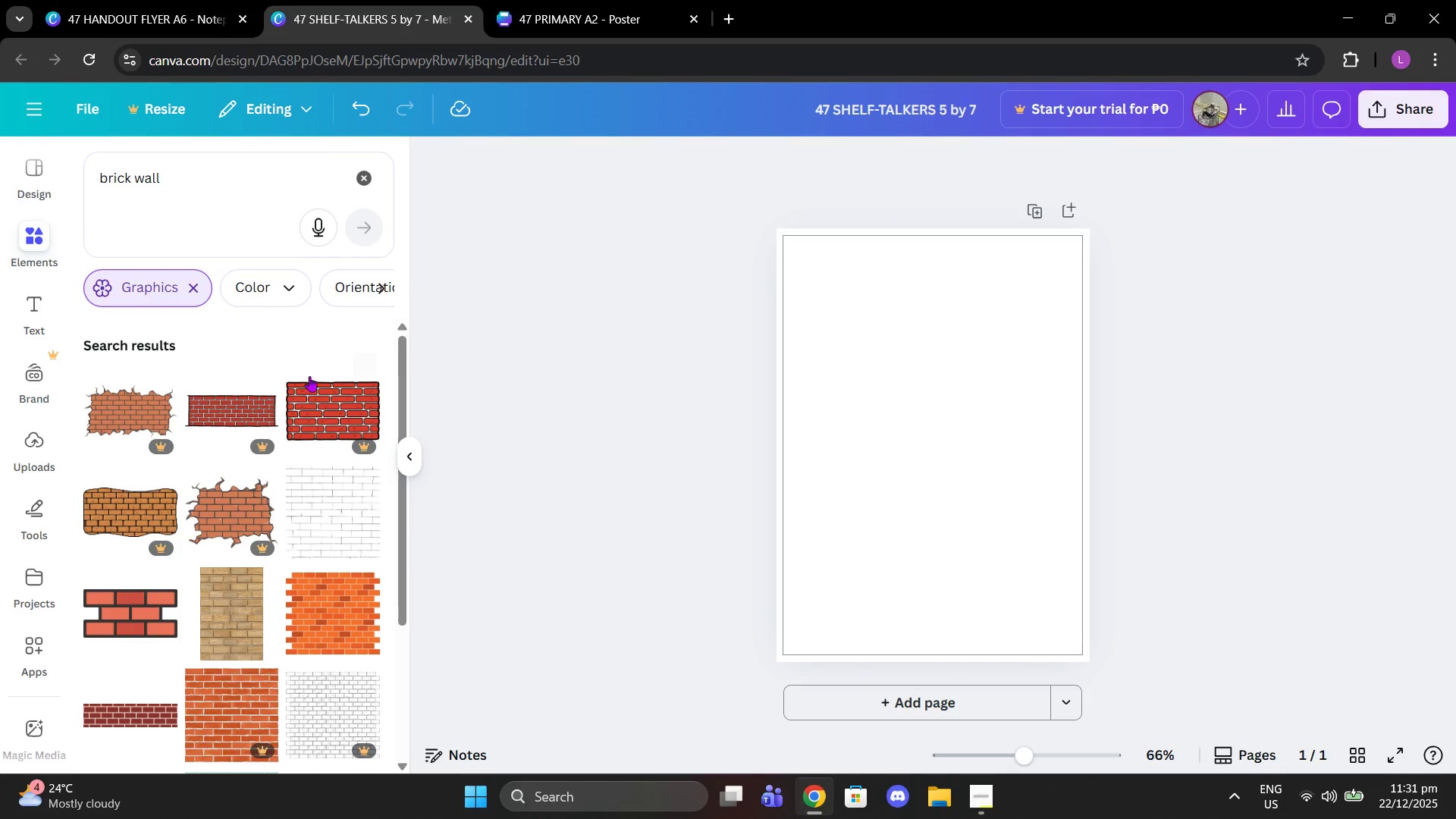 
scroll: coordinate [299, 440], scroll_direction: down, amount: 1.0
 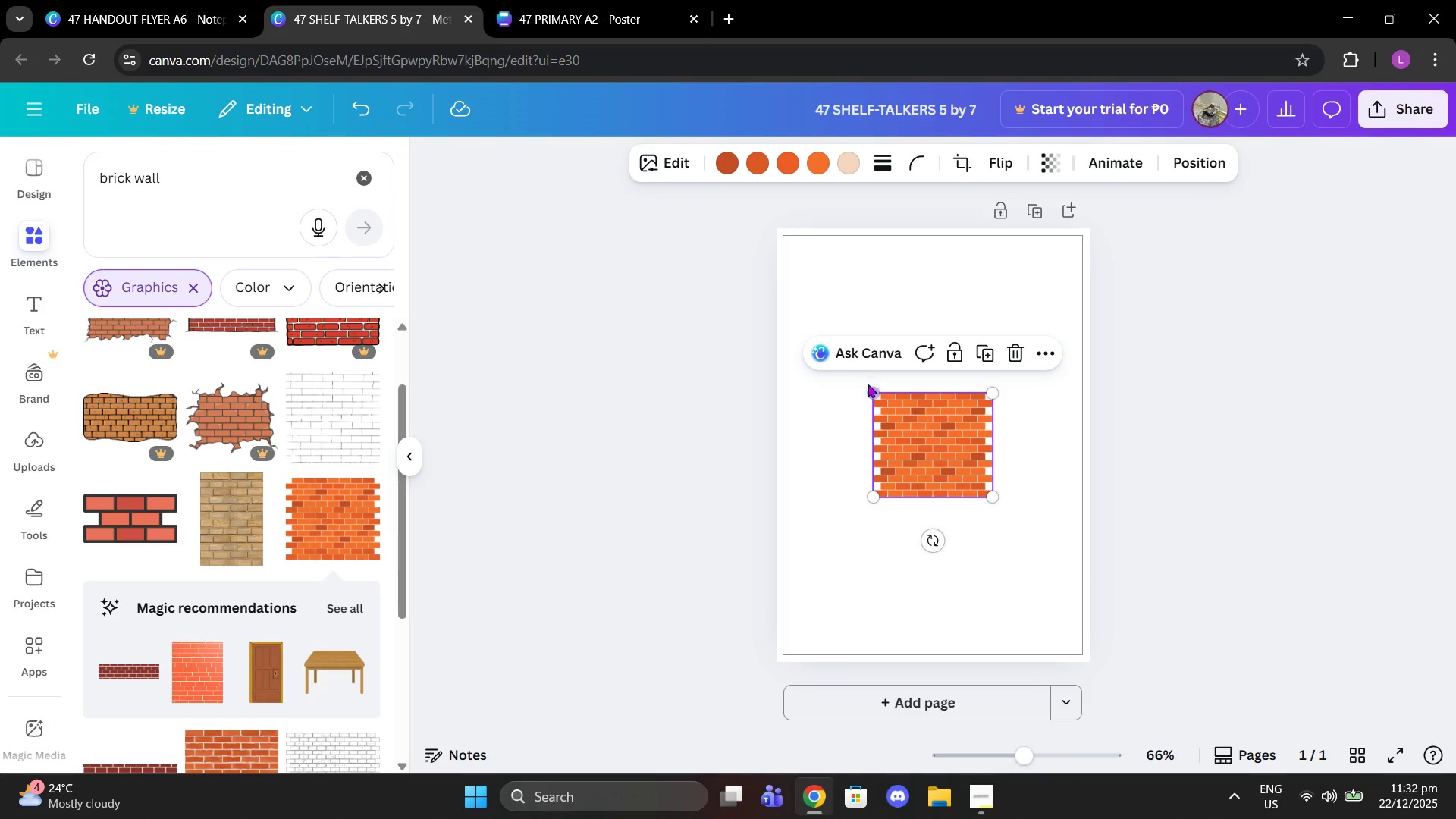 
left_click_drag(start_coordinate=[872, 386], to_coordinate=[681, 234])
 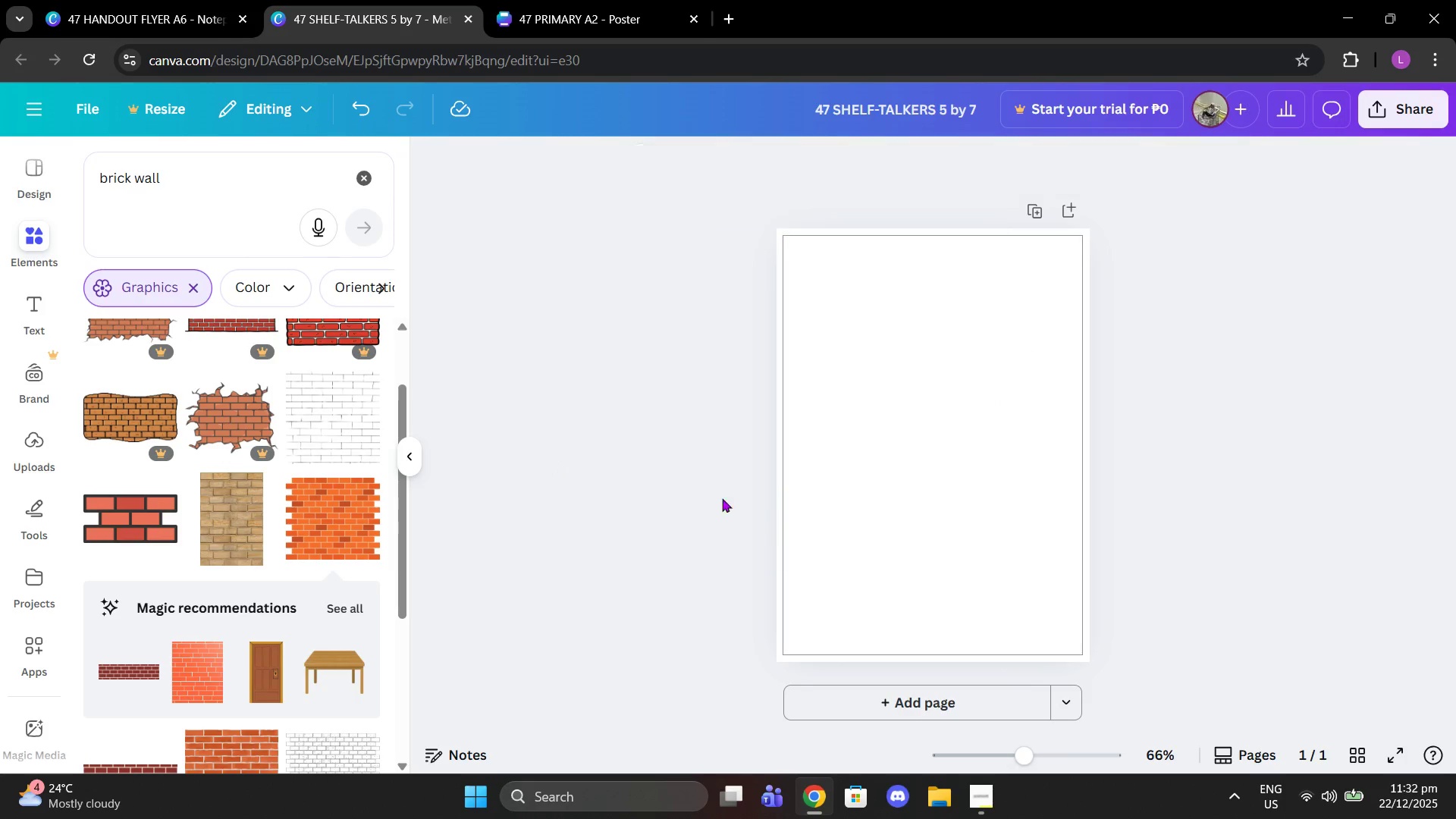 
scroll: coordinate [221, 535], scroll_direction: down, amount: 6.0
 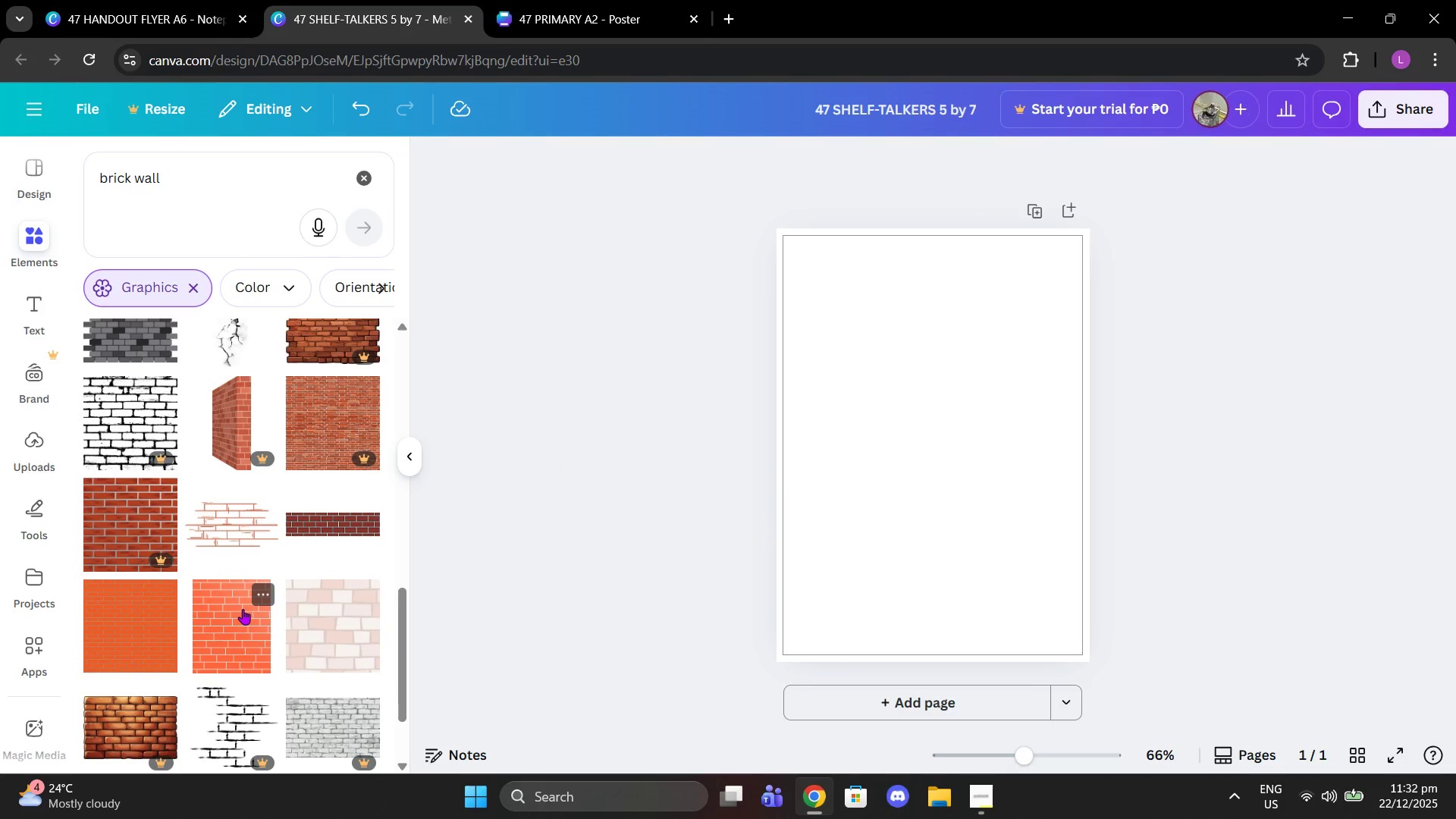 
left_click([243, 609])
 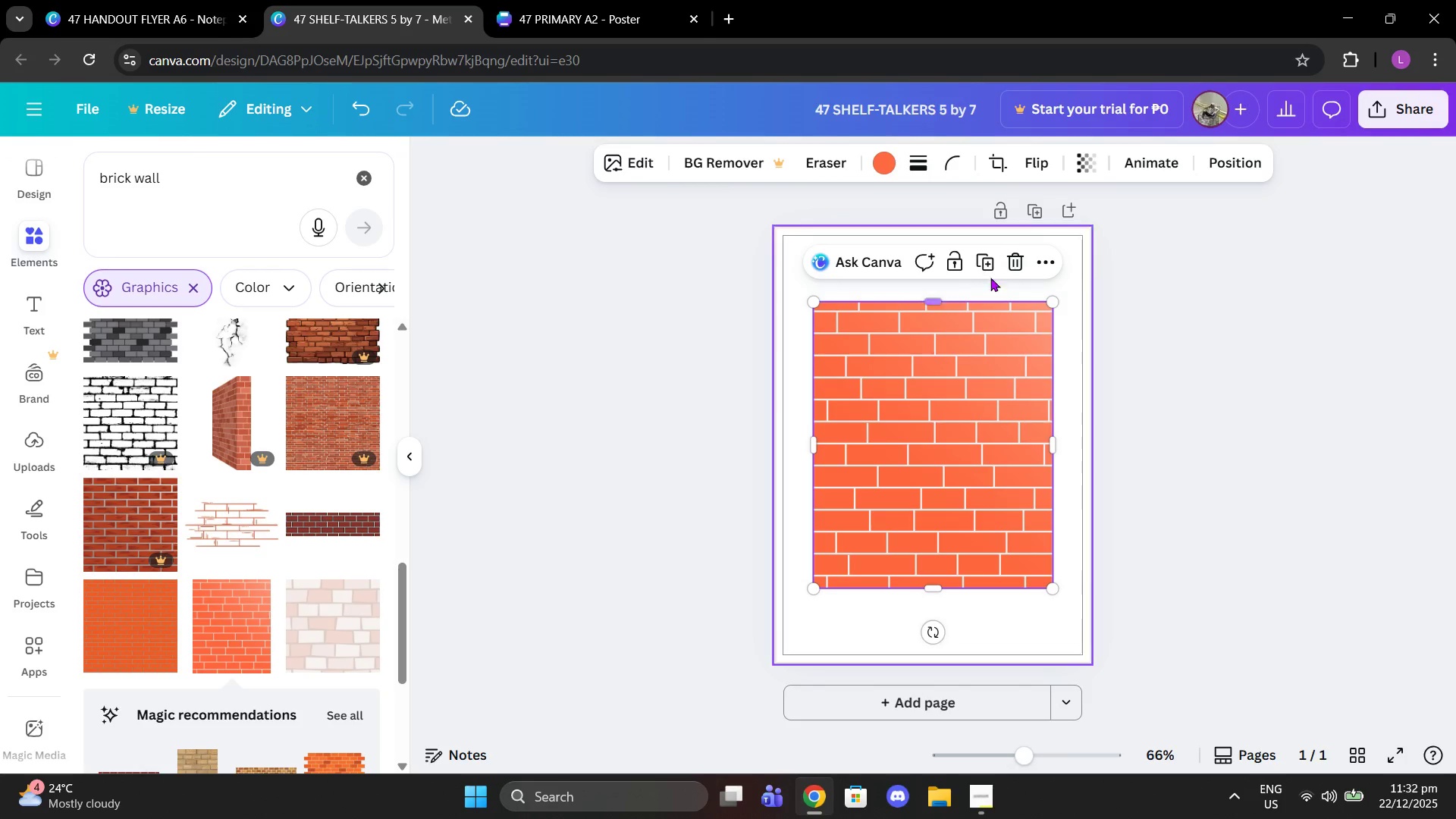 
left_click([1015, 265])
 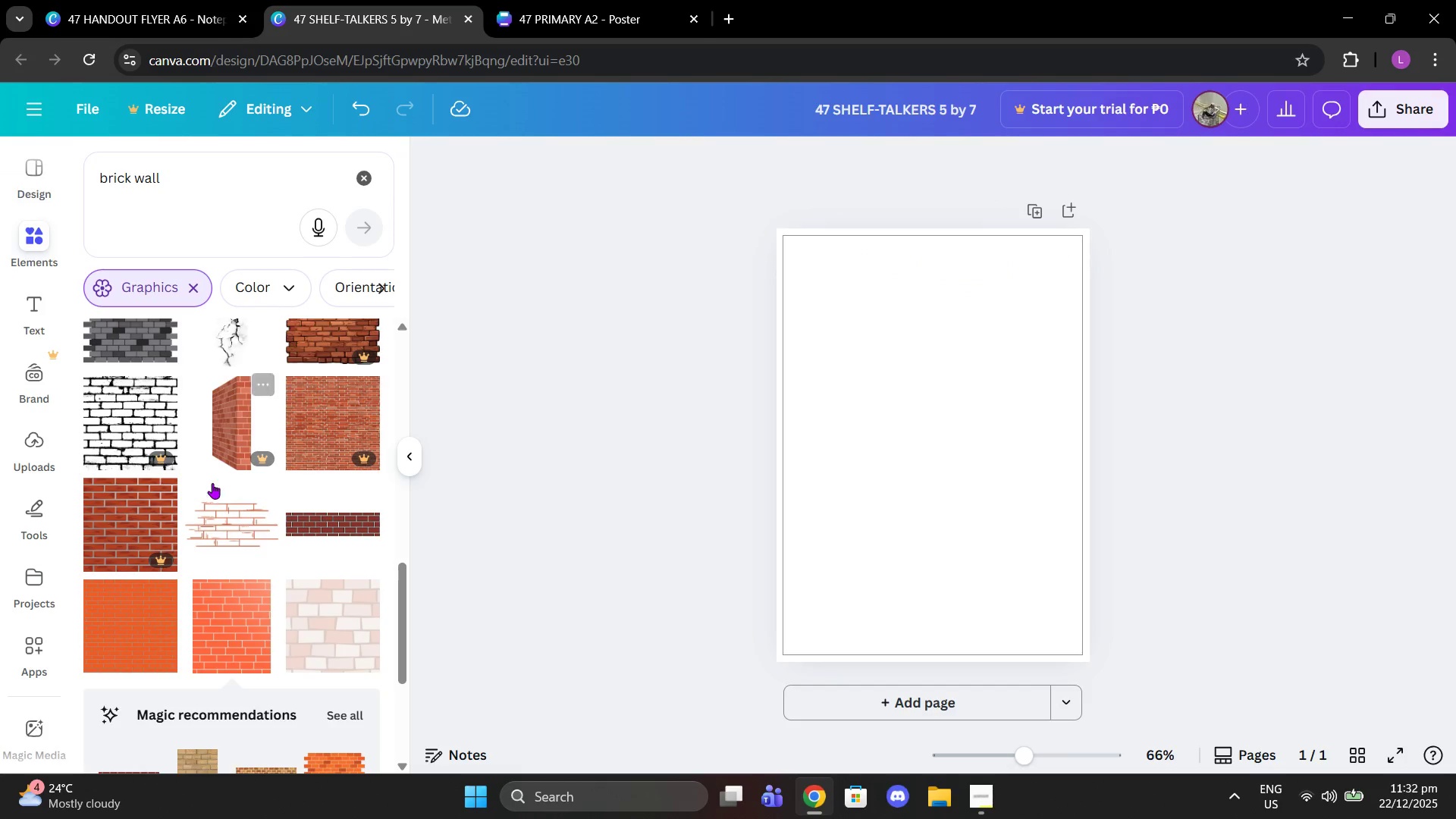 
scroll: coordinate [246, 597], scroll_direction: down, amount: 8.0
 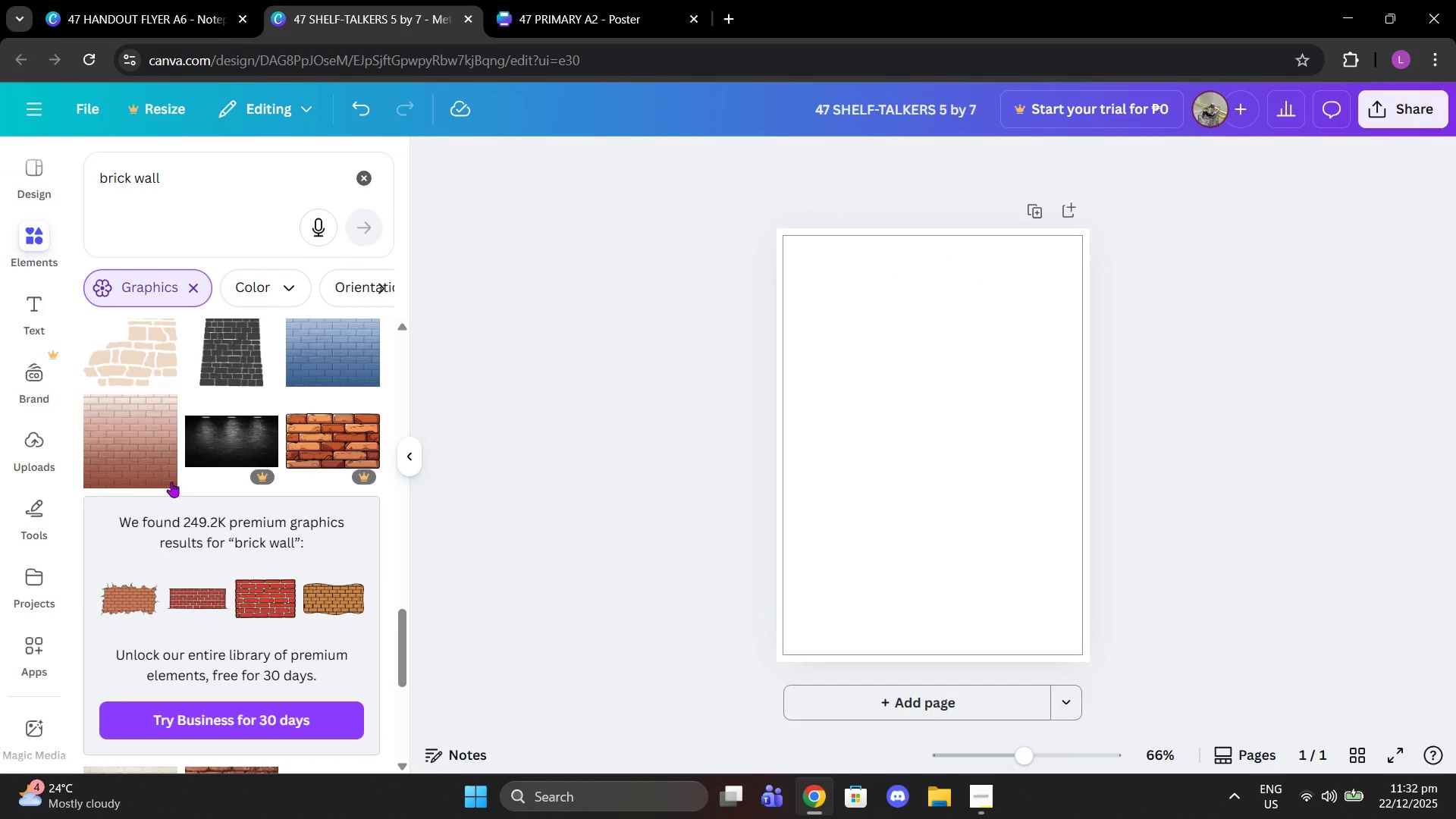 
left_click([171, 480])
 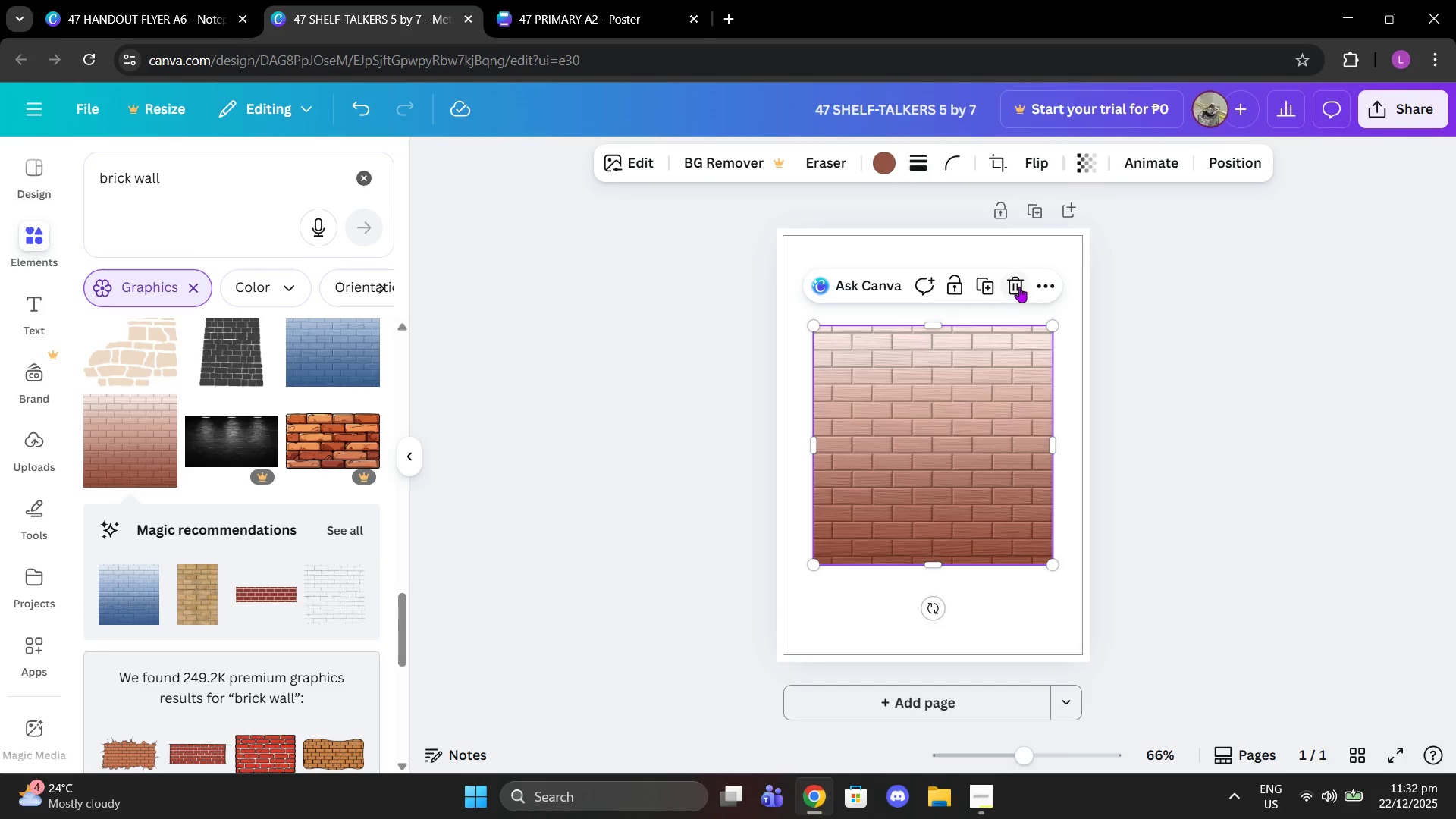 
scroll: coordinate [232, 513], scroll_direction: down, amount: 8.0
 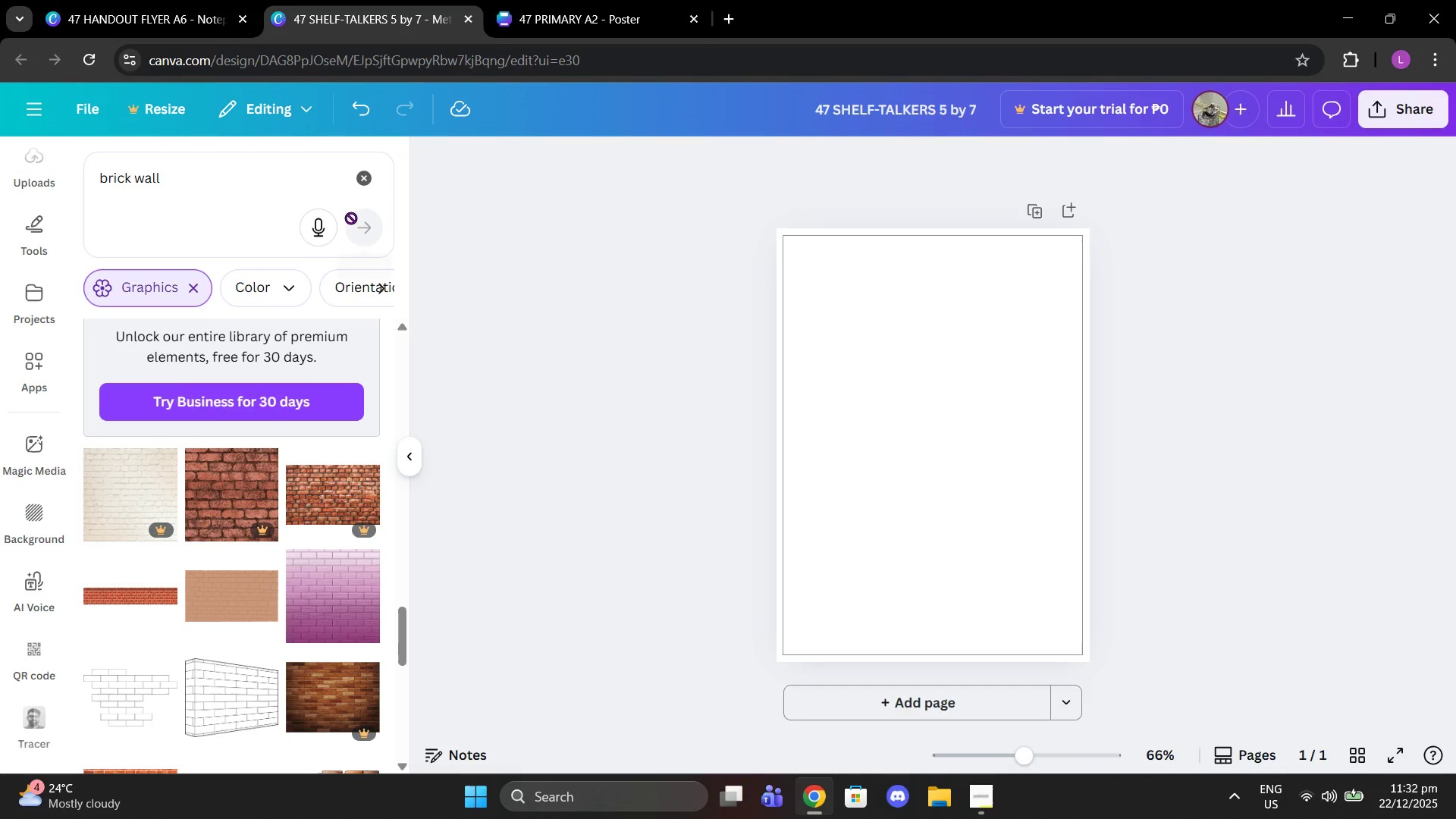 
left_click([369, 186])
 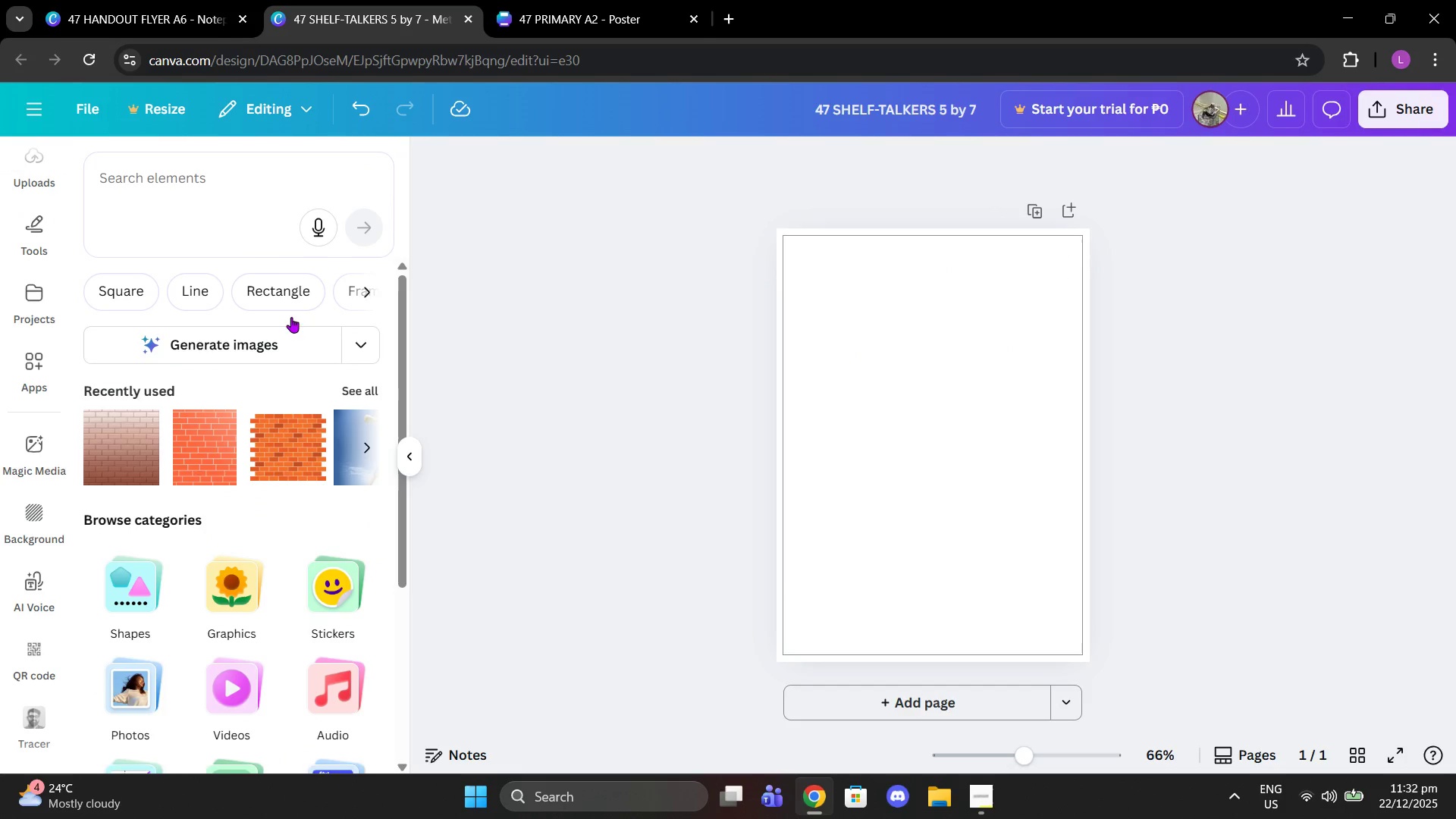 
left_click([236, 191])
 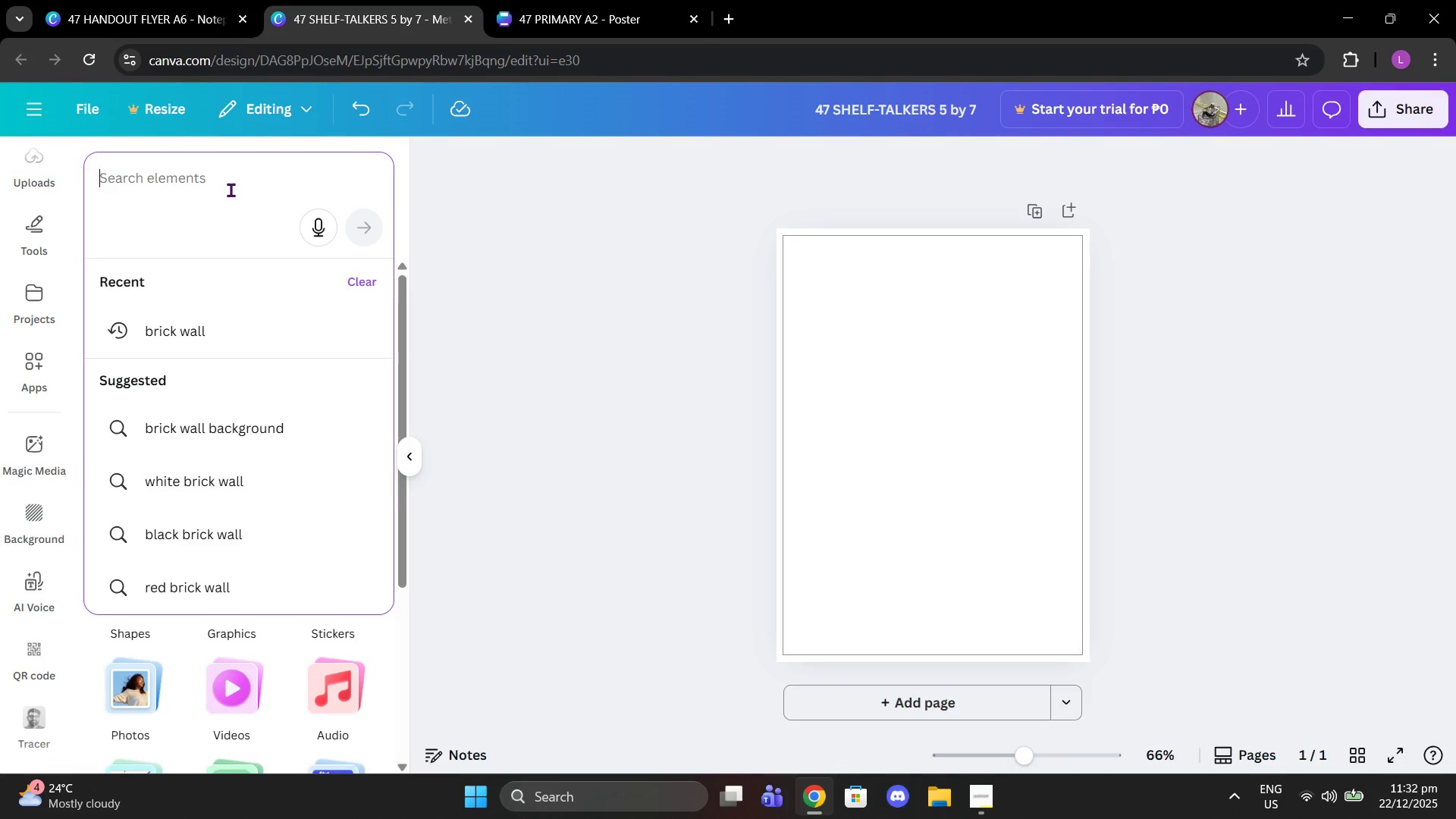 
type(brick wall)
 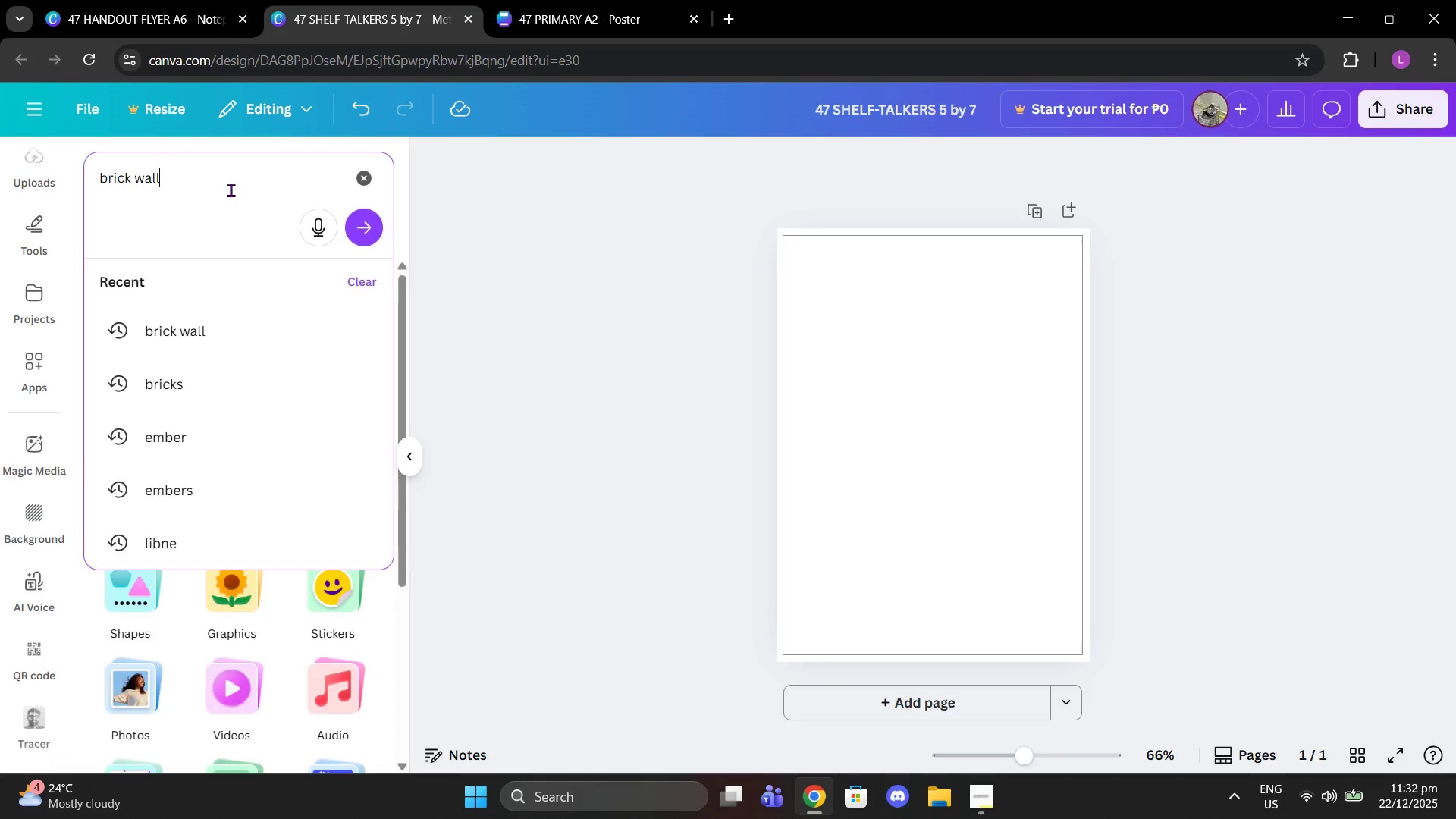 
key(Enter)
 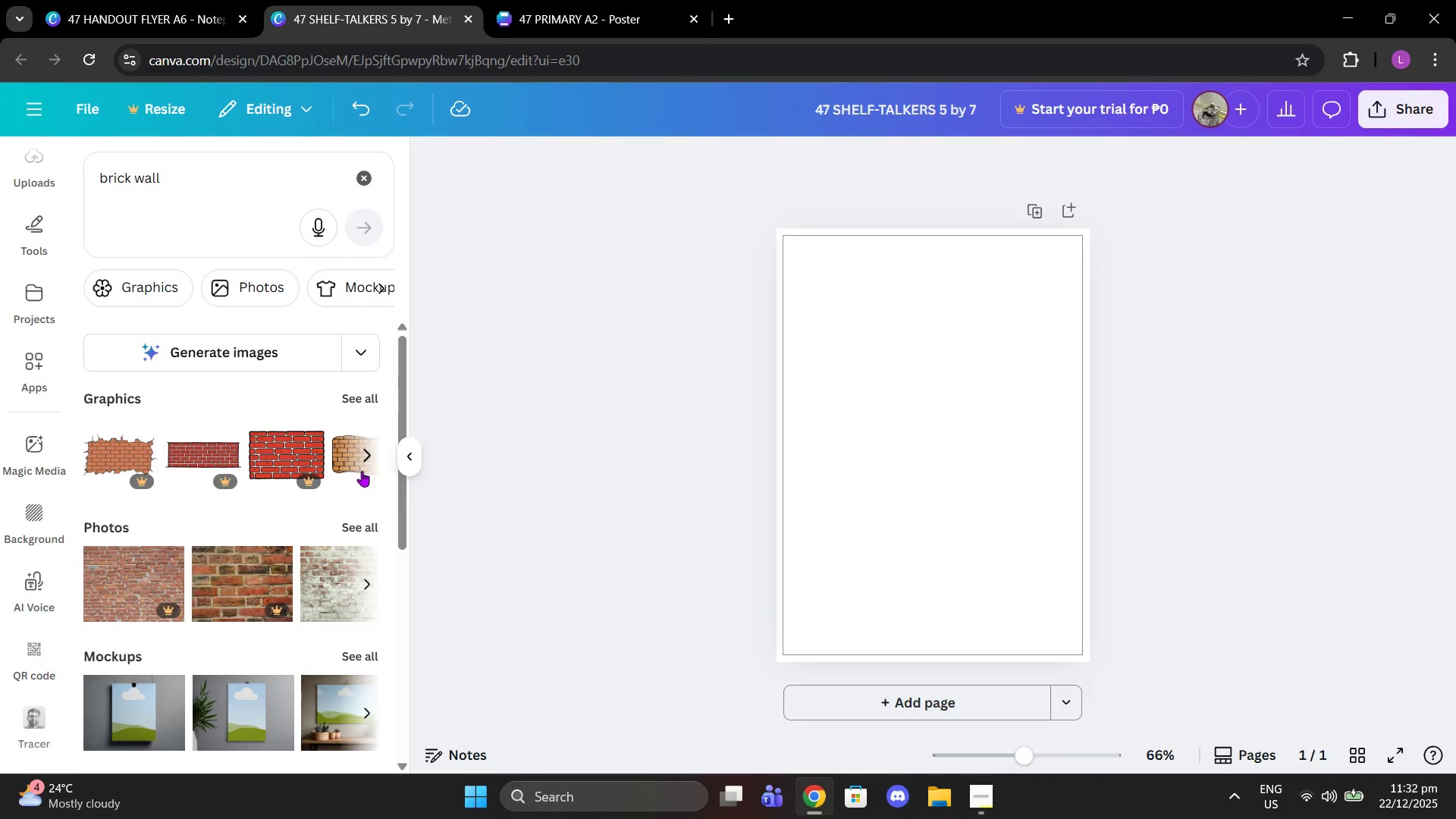 
left_click([349, 526])
 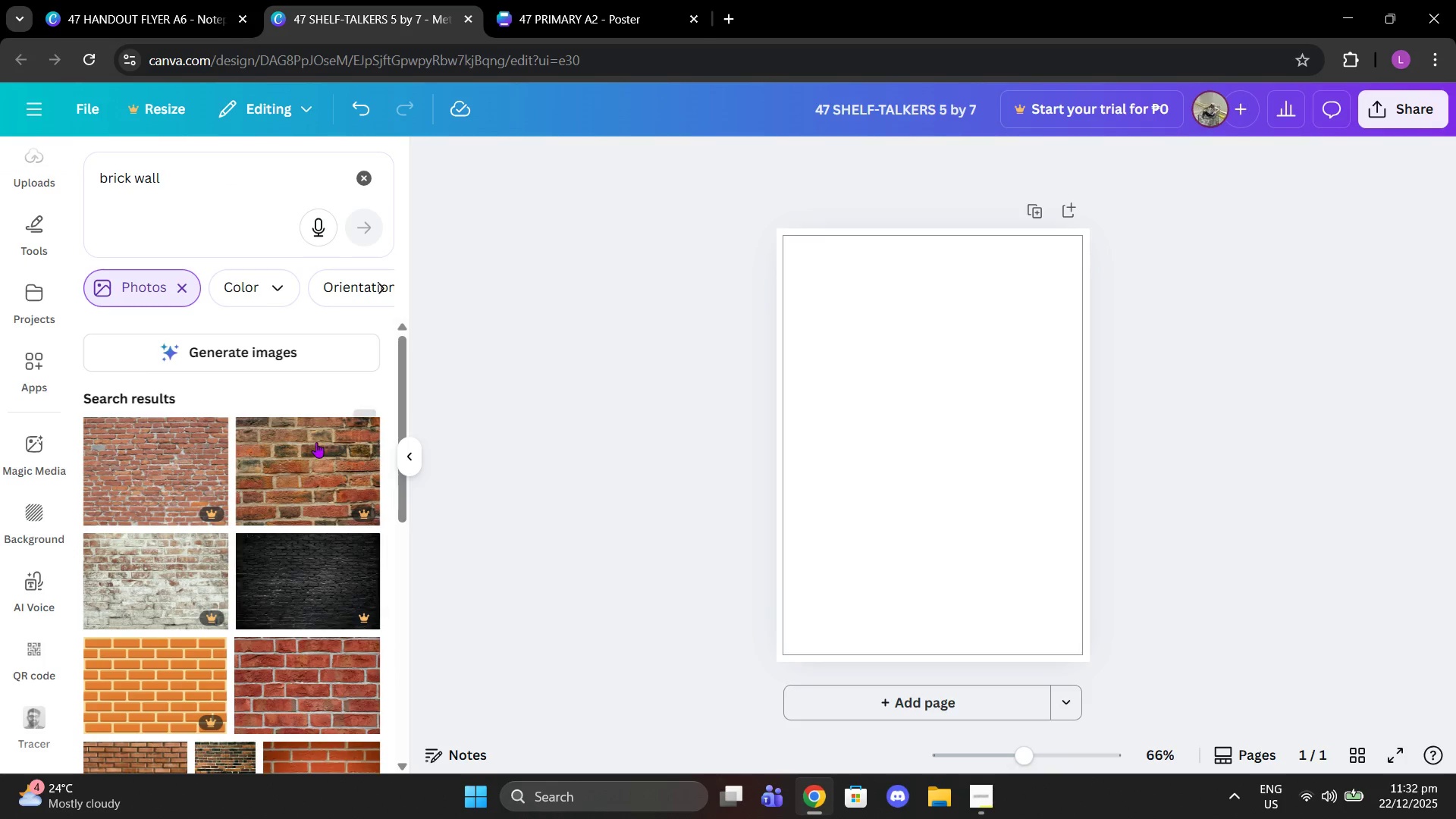 
scroll: coordinate [316, 443], scroll_direction: down, amount: 2.0
 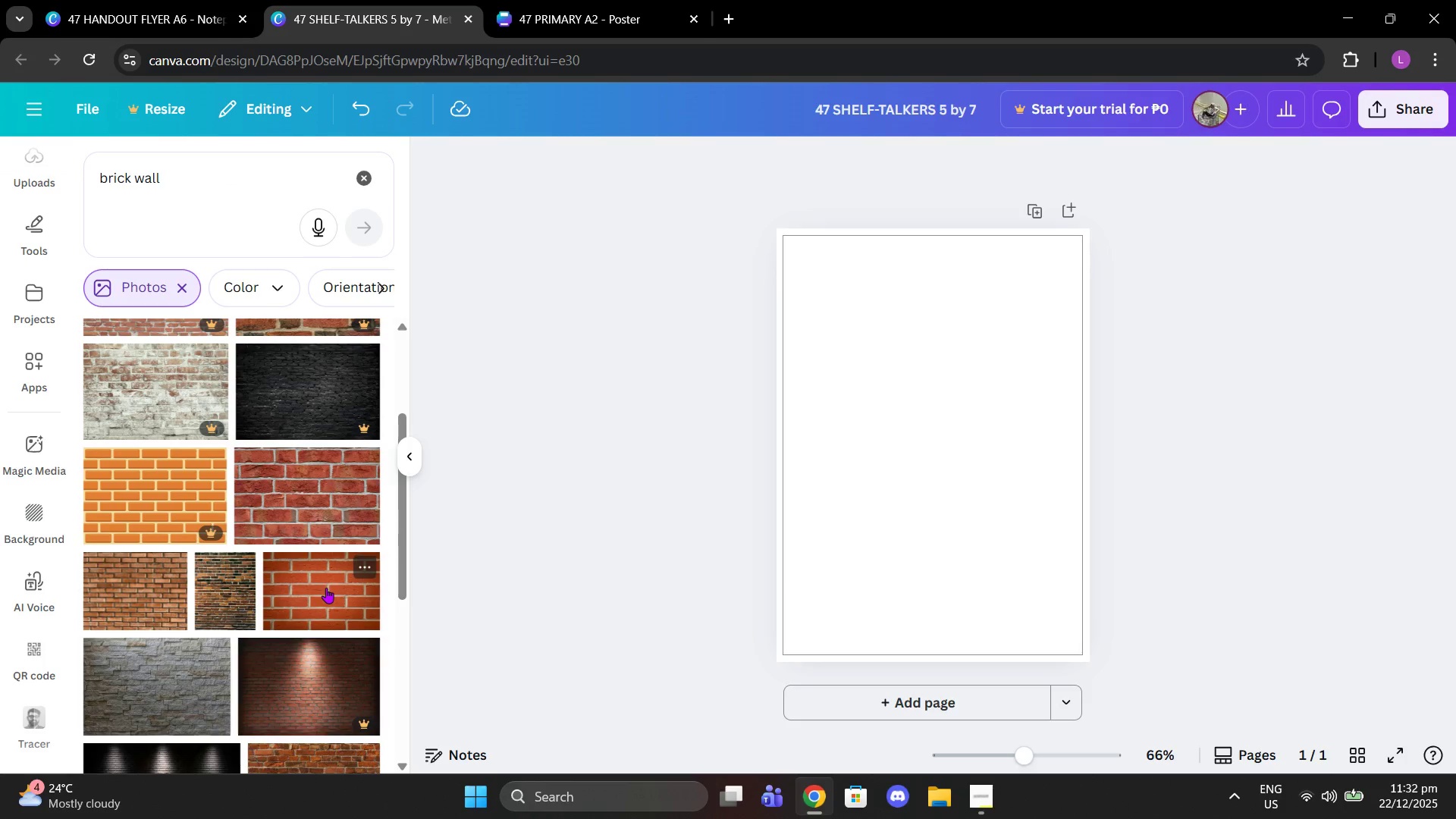 
left_click([326, 588])
 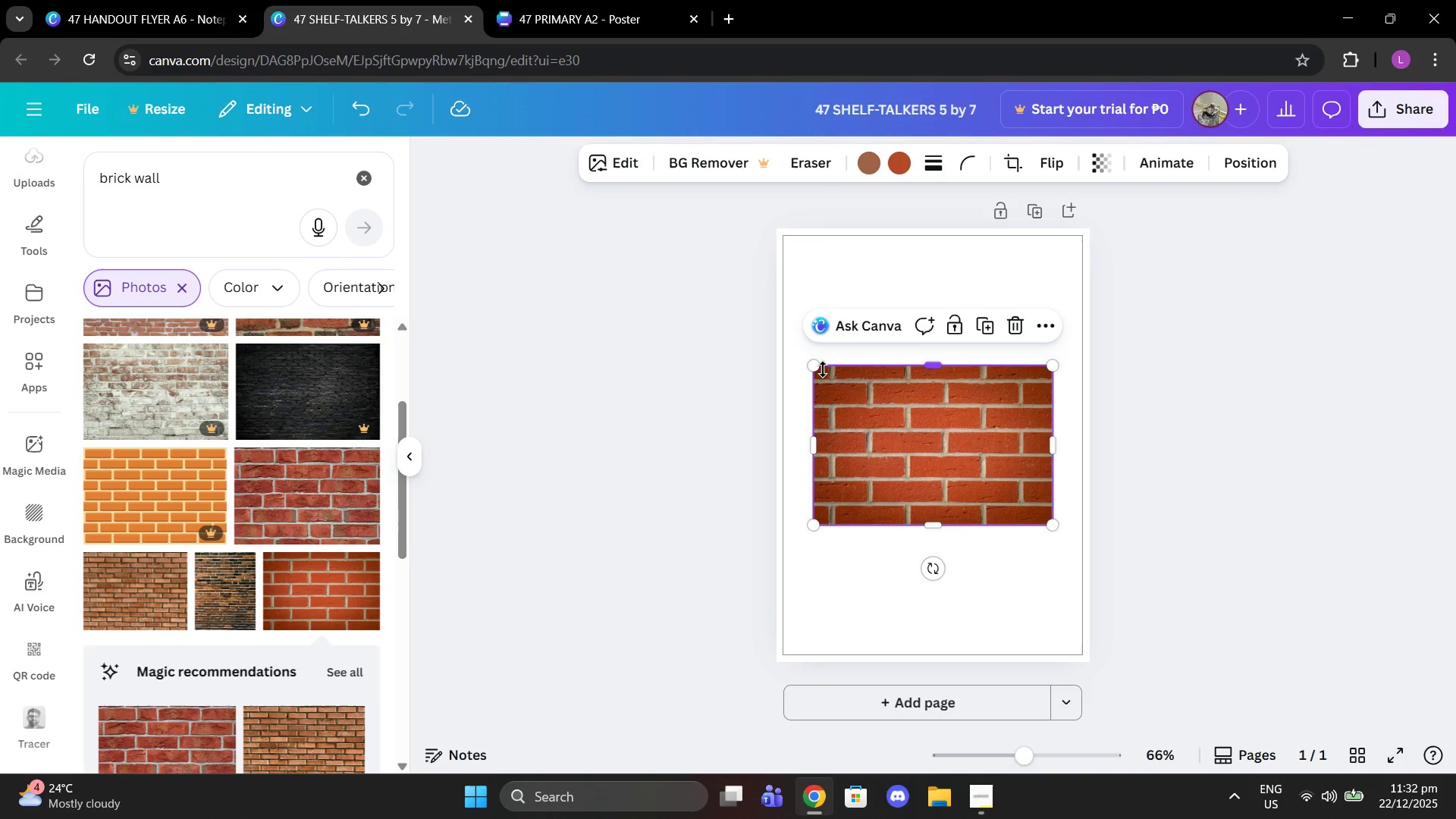 
left_click_drag(start_coordinate=[818, 371], to_coordinate=[649, 189])
 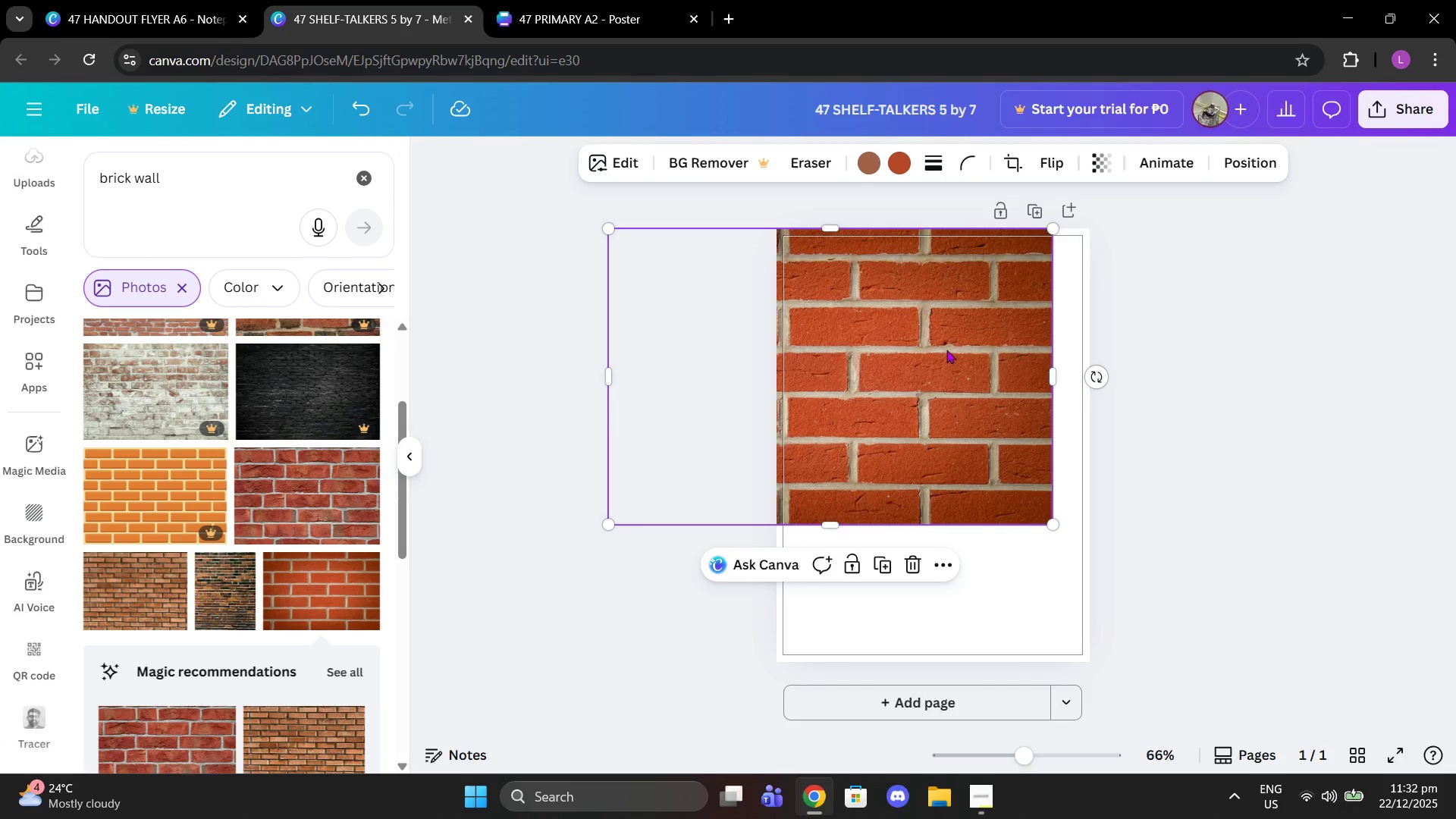 
left_click_drag(start_coordinate=[947, 350], to_coordinate=[1036, 489])
 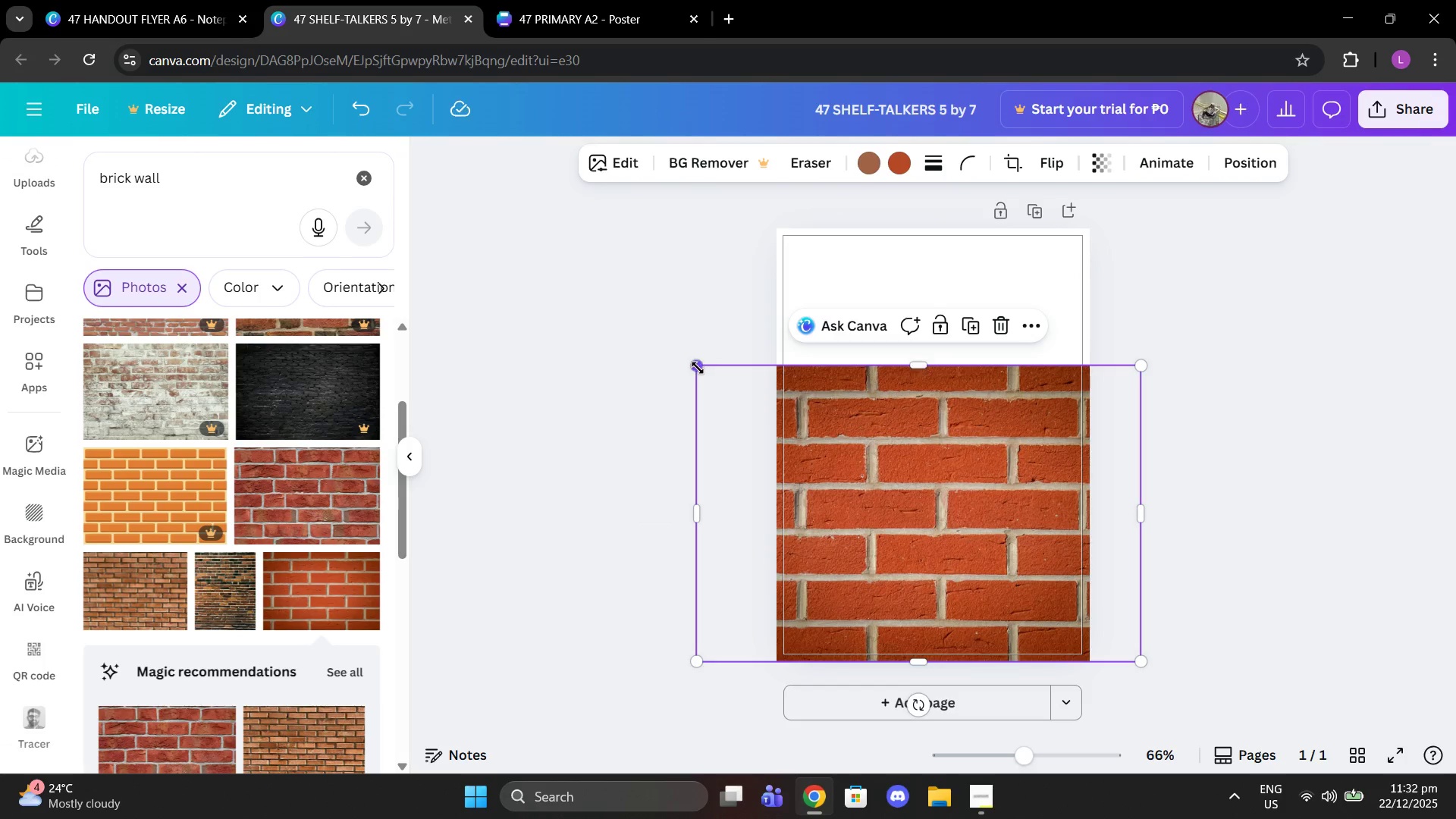 
left_click_drag(start_coordinate=[698, 368], to_coordinate=[344, 95])
 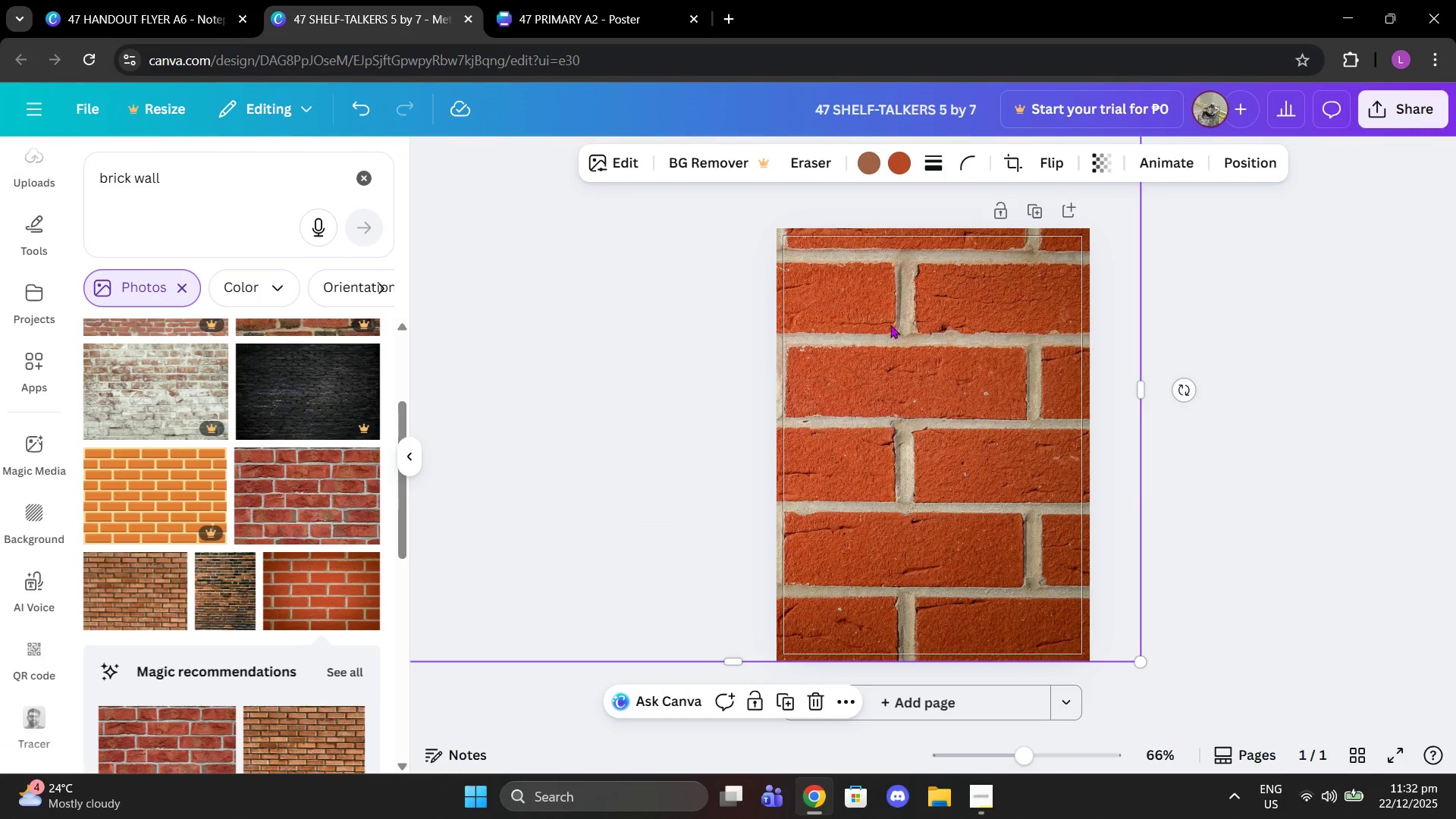 
left_click_drag(start_coordinate=[932, 362], to_coordinate=[959, 336])
 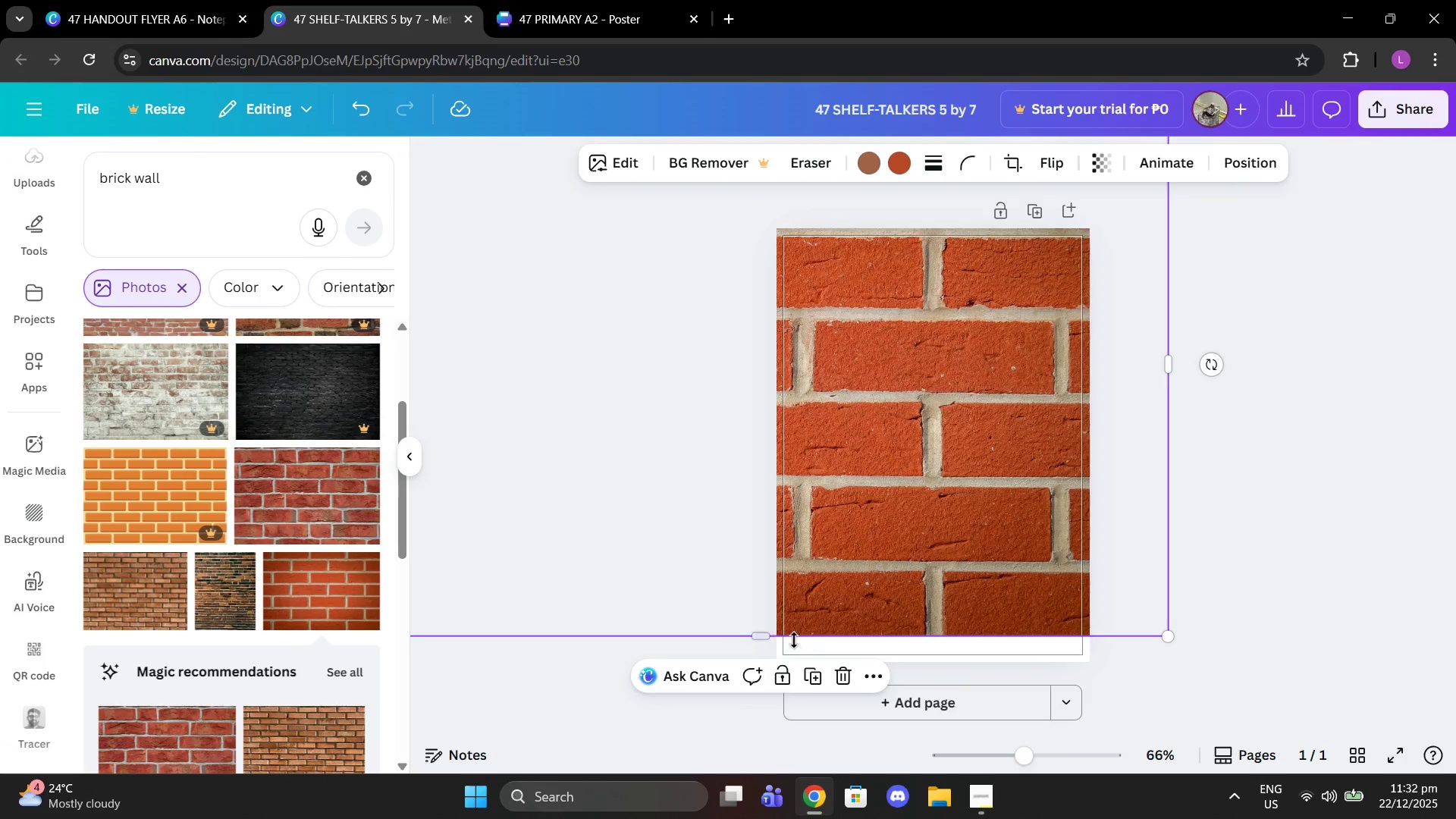 
left_click_drag(start_coordinate=[764, 637], to_coordinate=[758, 673])
 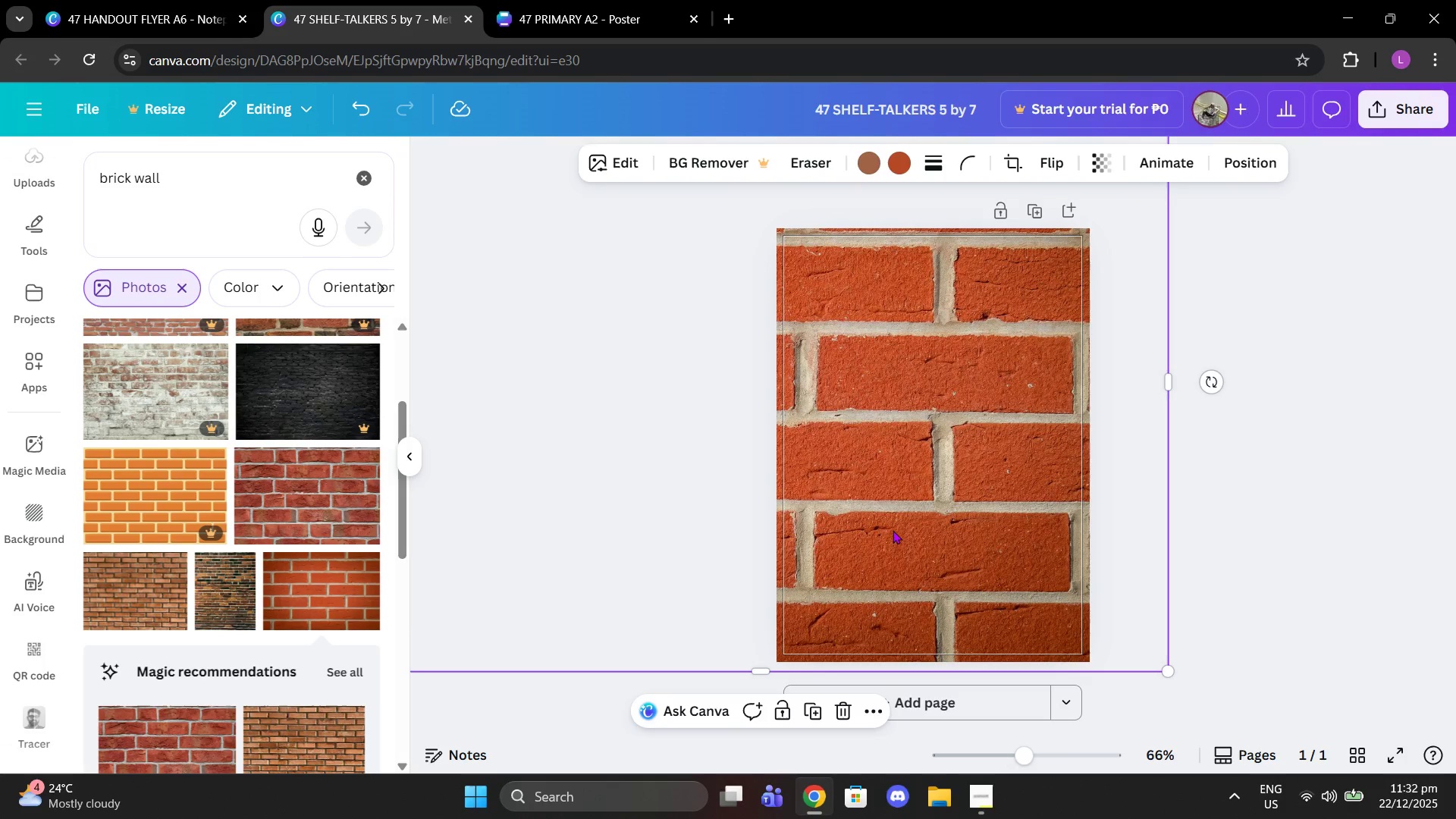 
left_click_drag(start_coordinate=[893, 530], to_coordinate=[881, 524])
 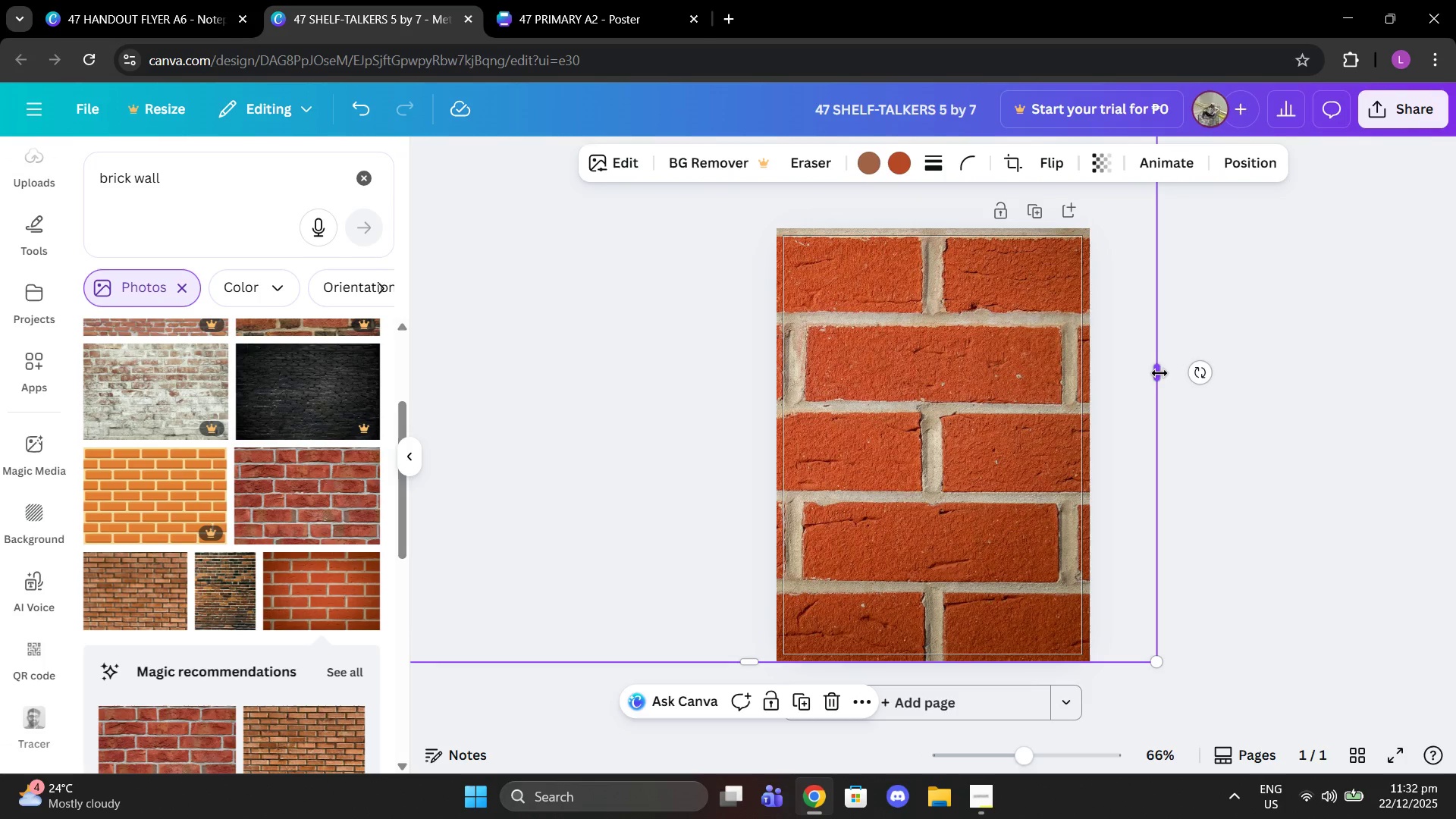 
left_click_drag(start_coordinate=[1159, 370], to_coordinate=[1094, 358])
 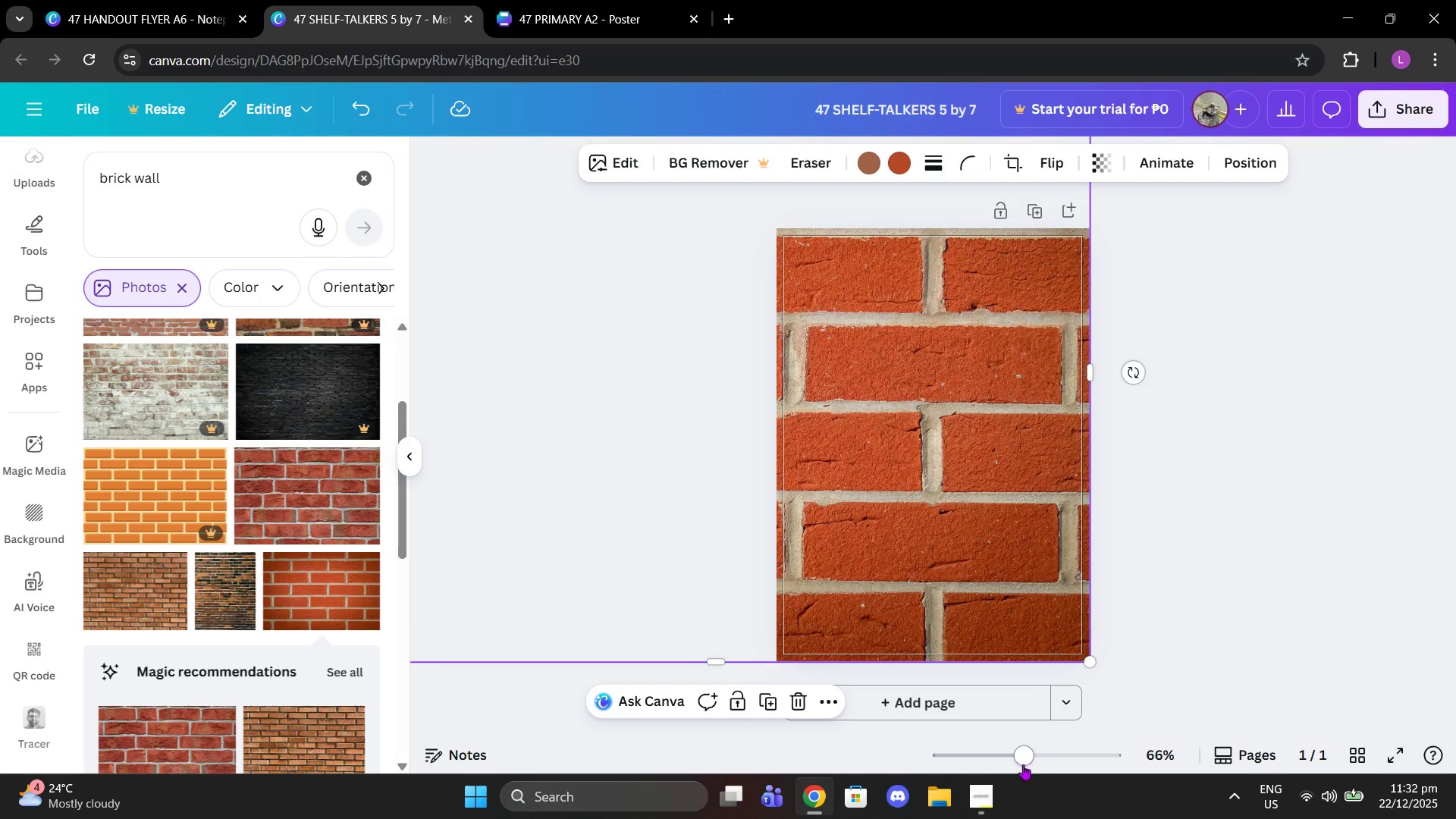 
left_click_drag(start_coordinate=[1016, 758], to_coordinate=[978, 755])
 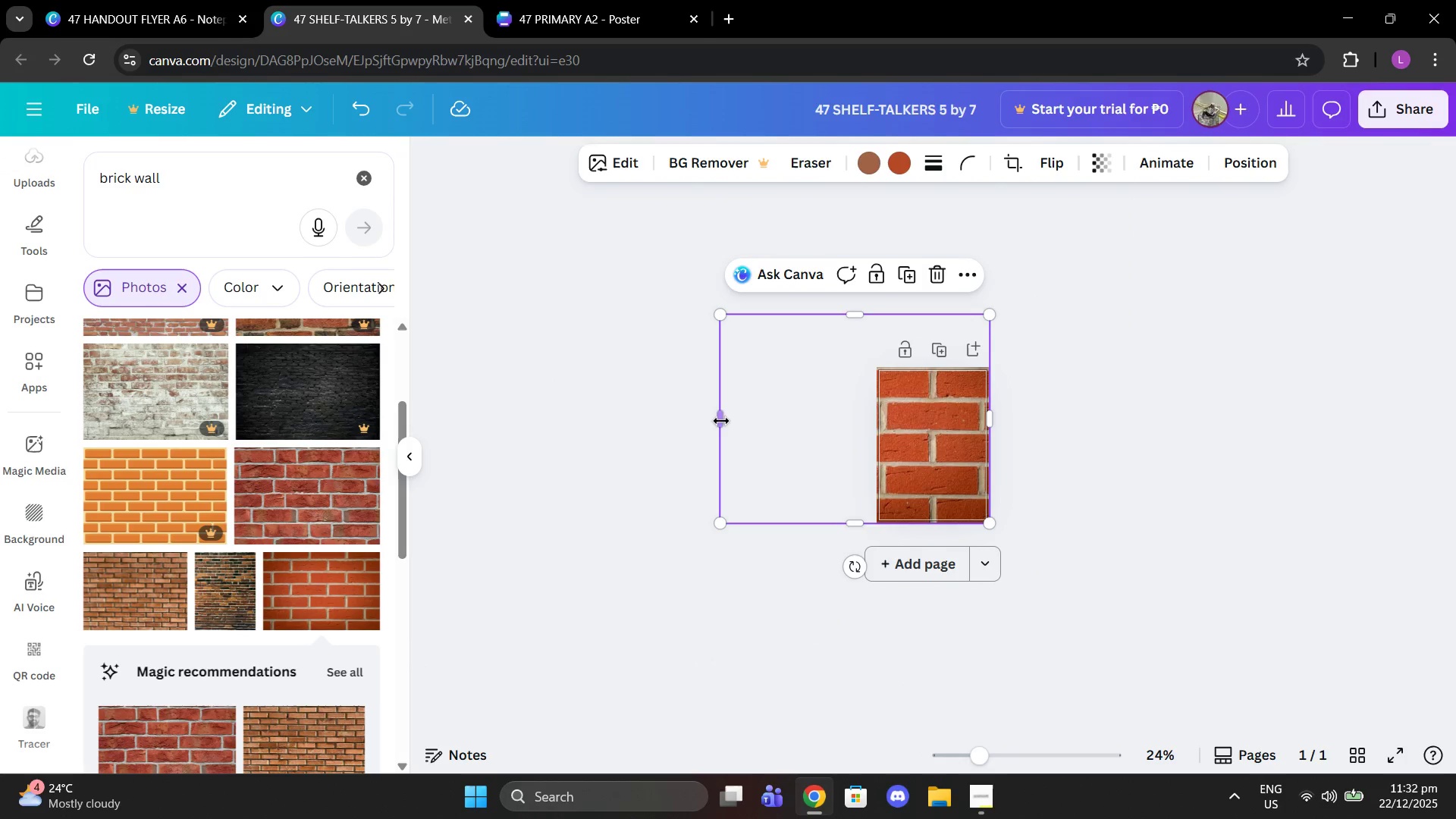 
left_click_drag(start_coordinate=[717, 419], to_coordinate=[872, 408])
 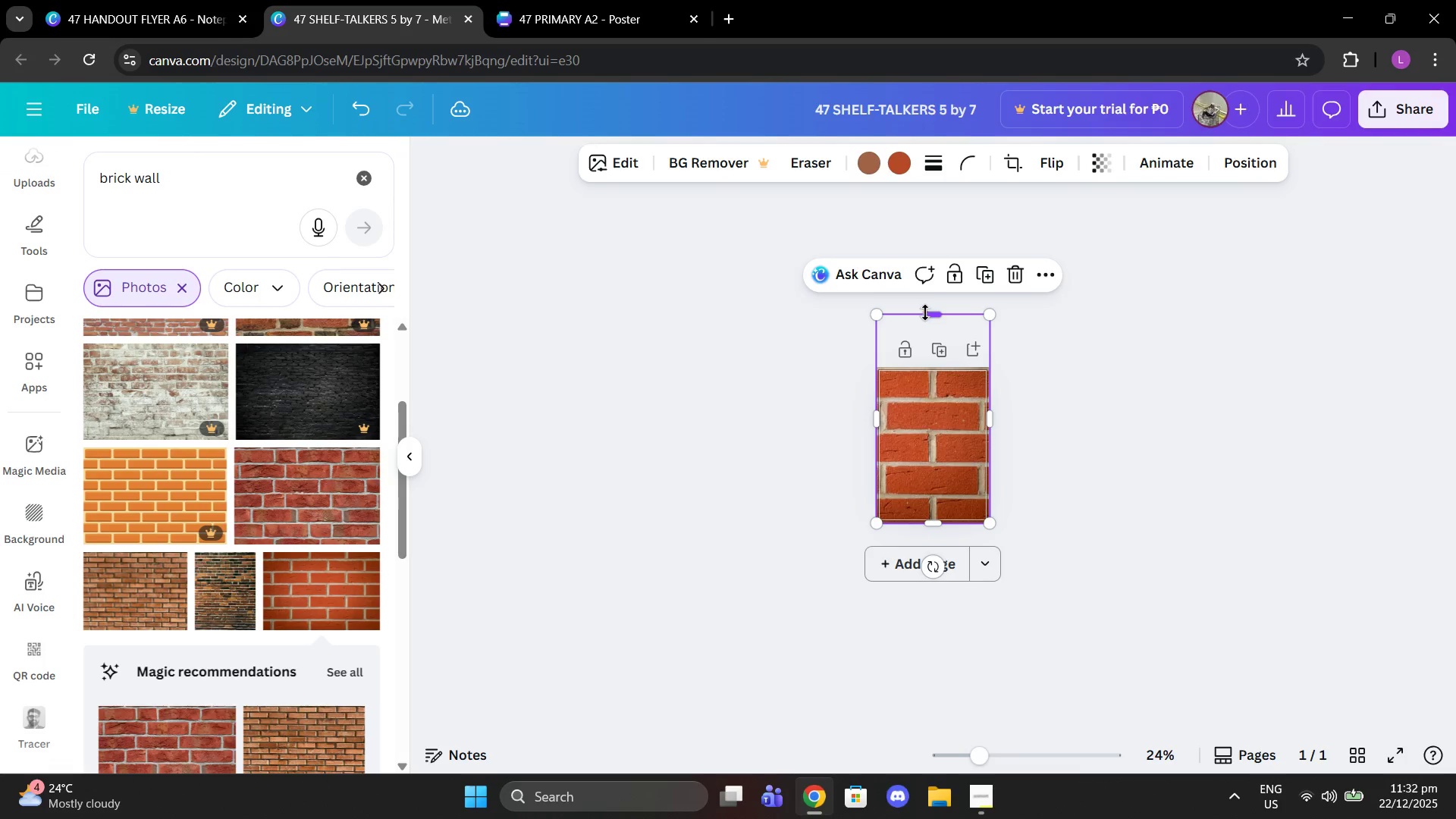 
left_click_drag(start_coordinate=[932, 309], to_coordinate=[945, 361])
 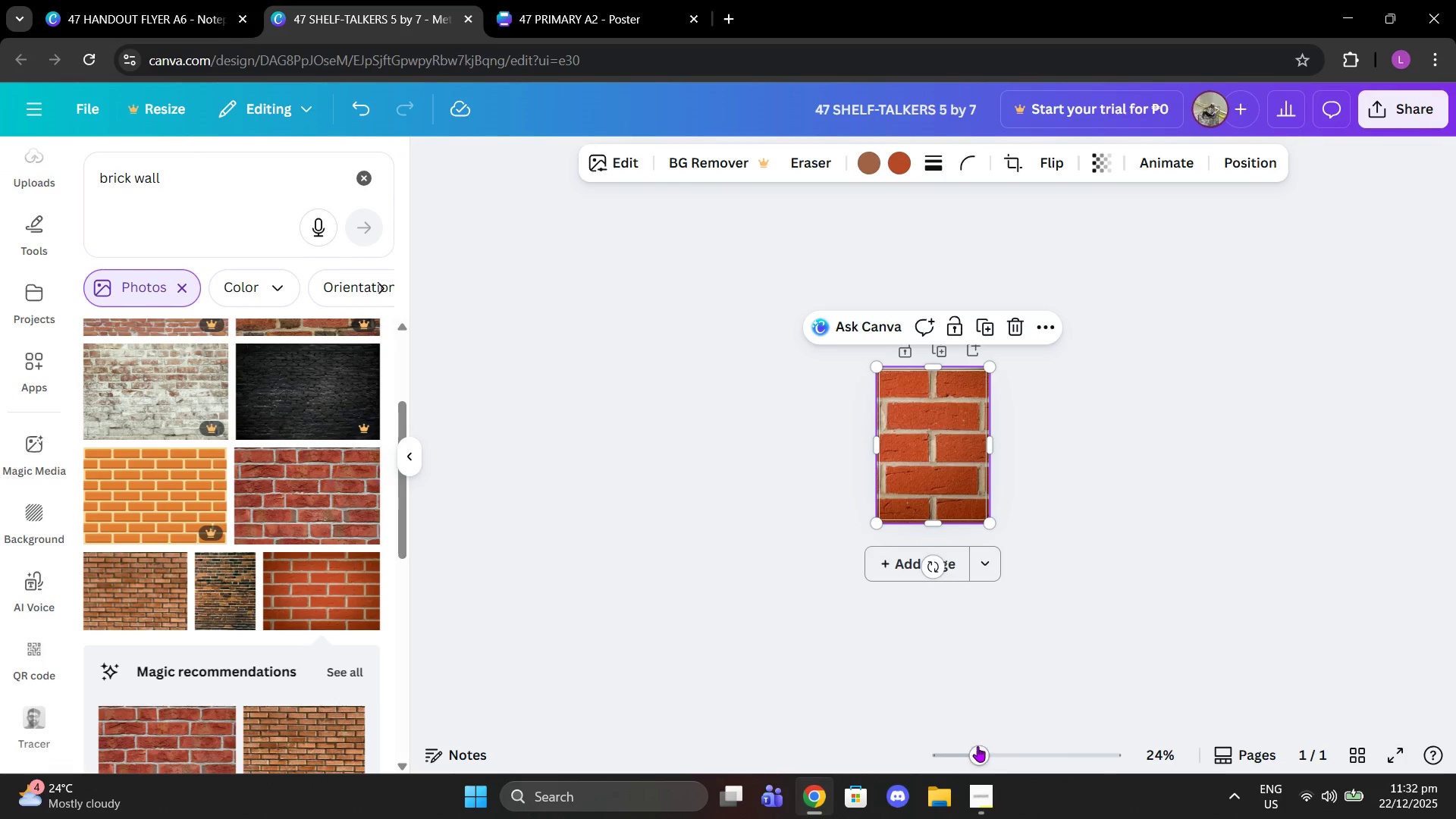 
left_click_drag(start_coordinate=[978, 749], to_coordinate=[1026, 733])
 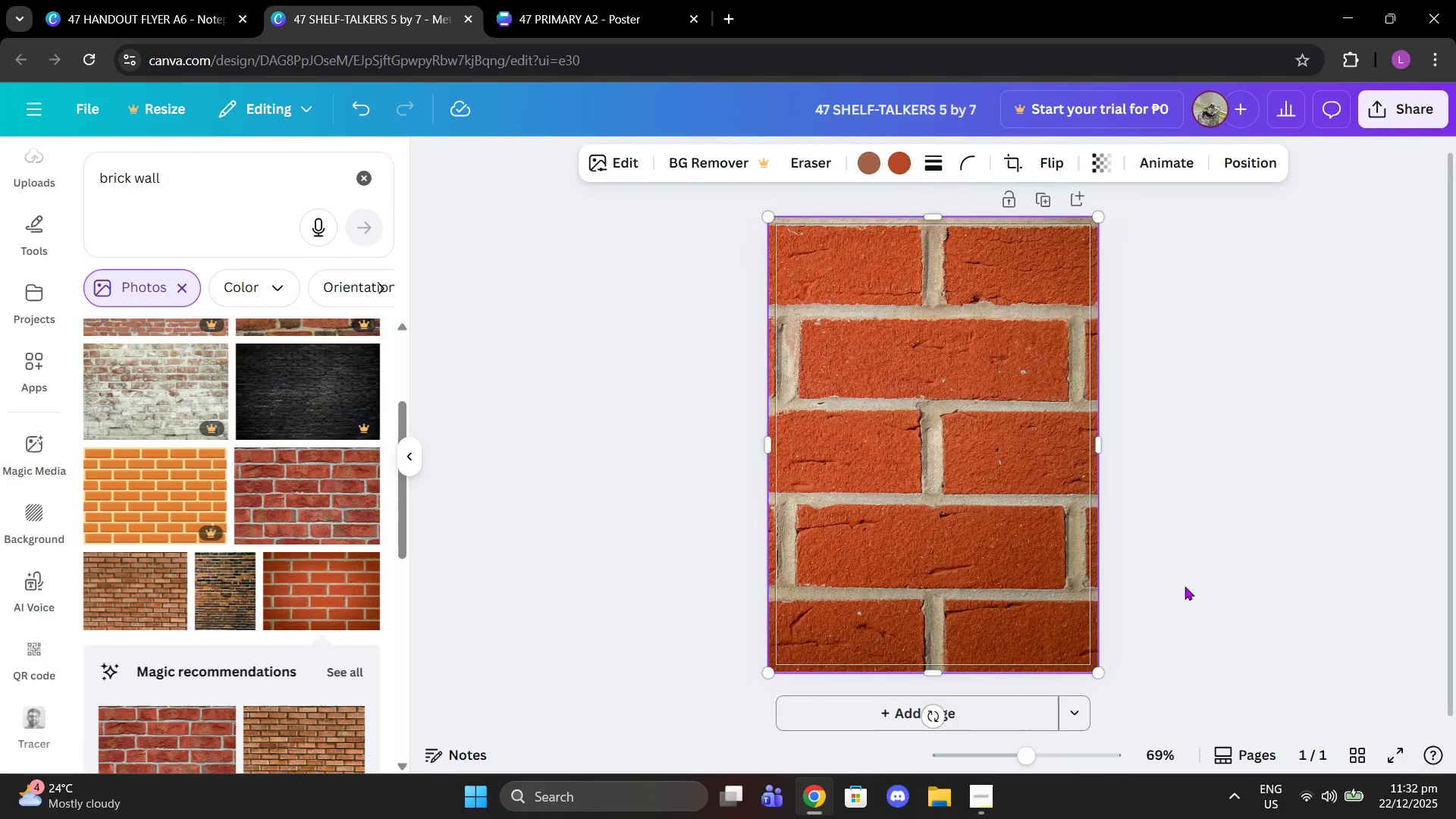 
left_click([1185, 586])
 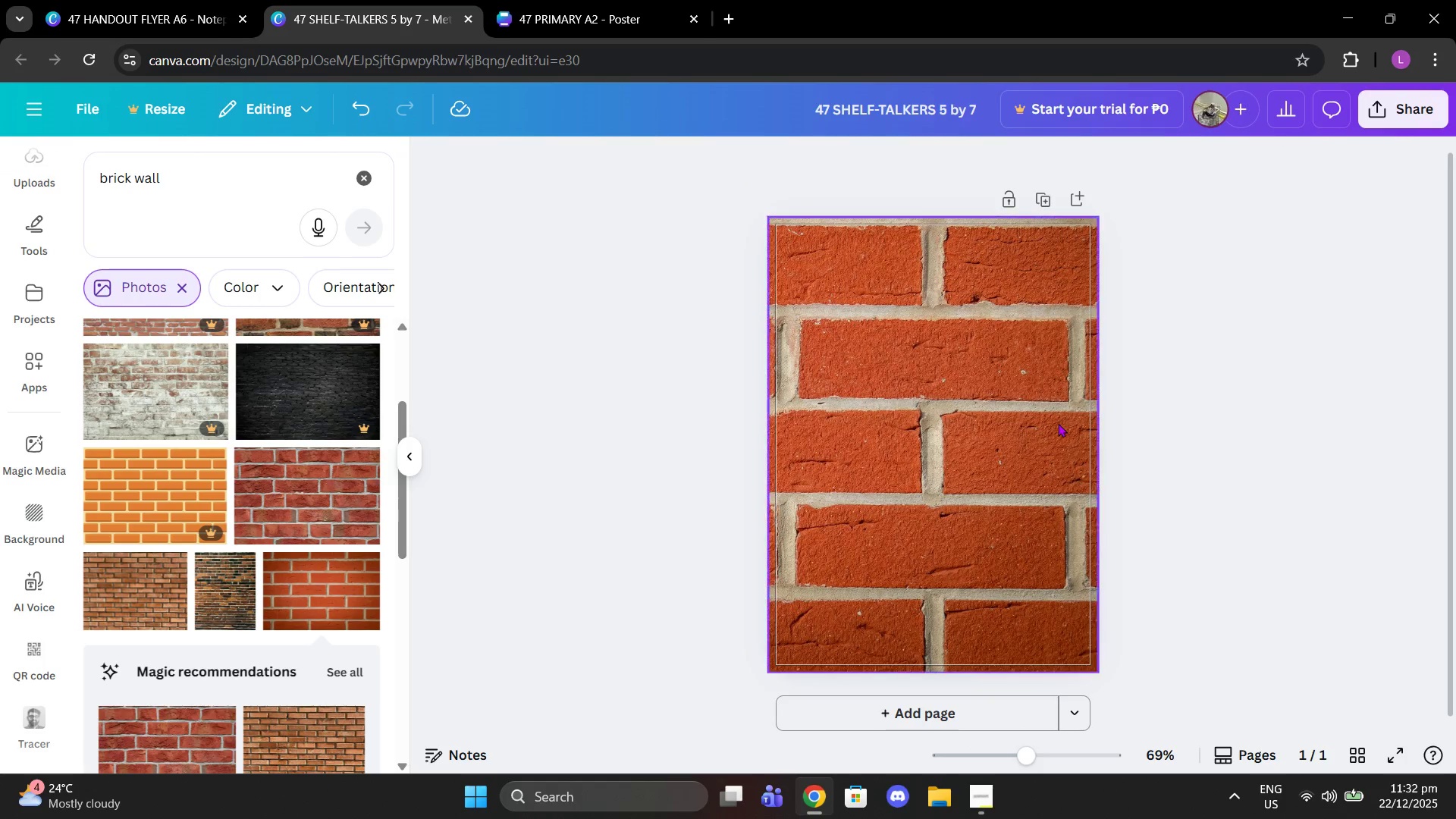 
 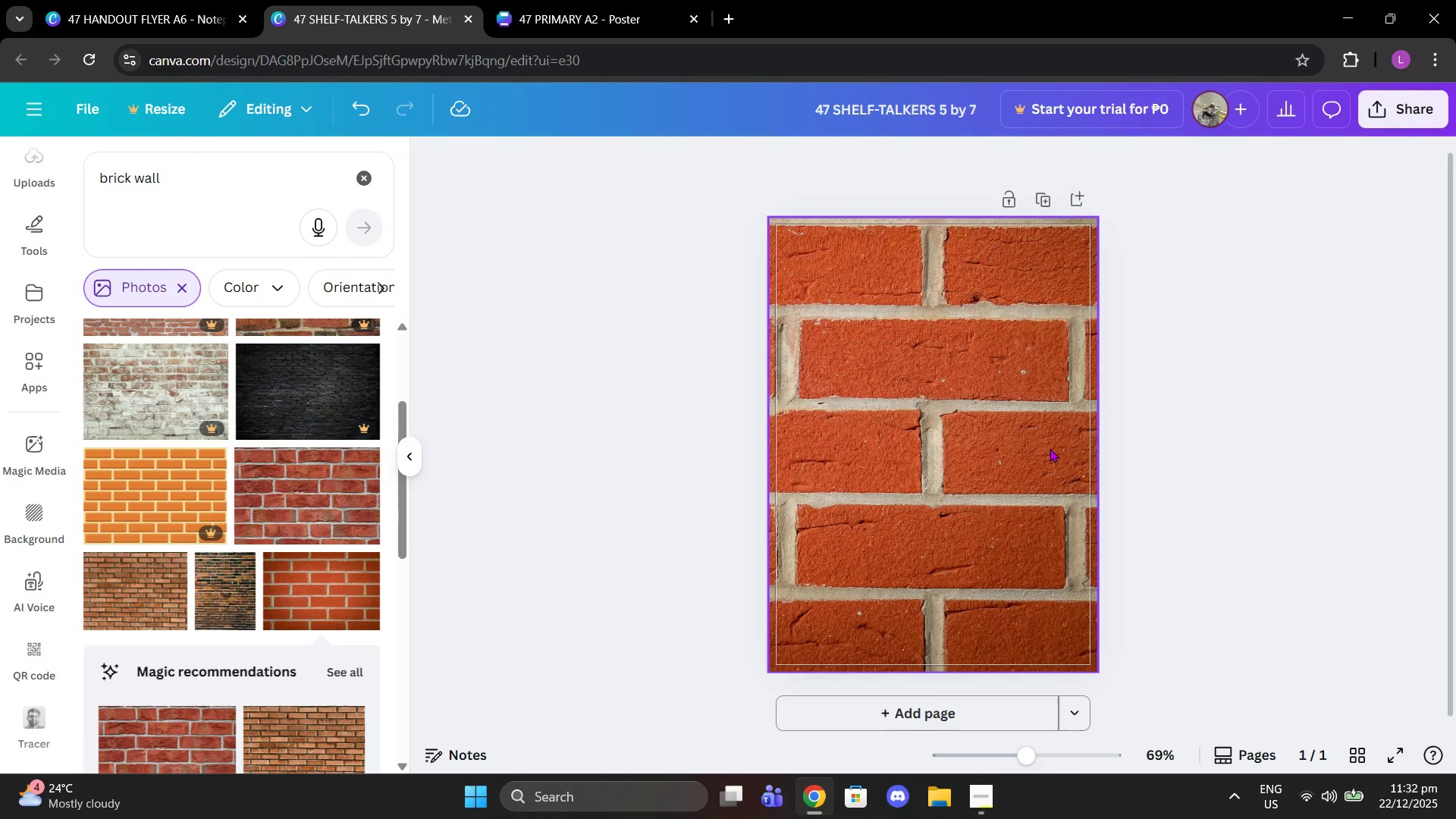 
left_click_drag(start_coordinate=[1050, 448], to_coordinate=[1050, 443])
 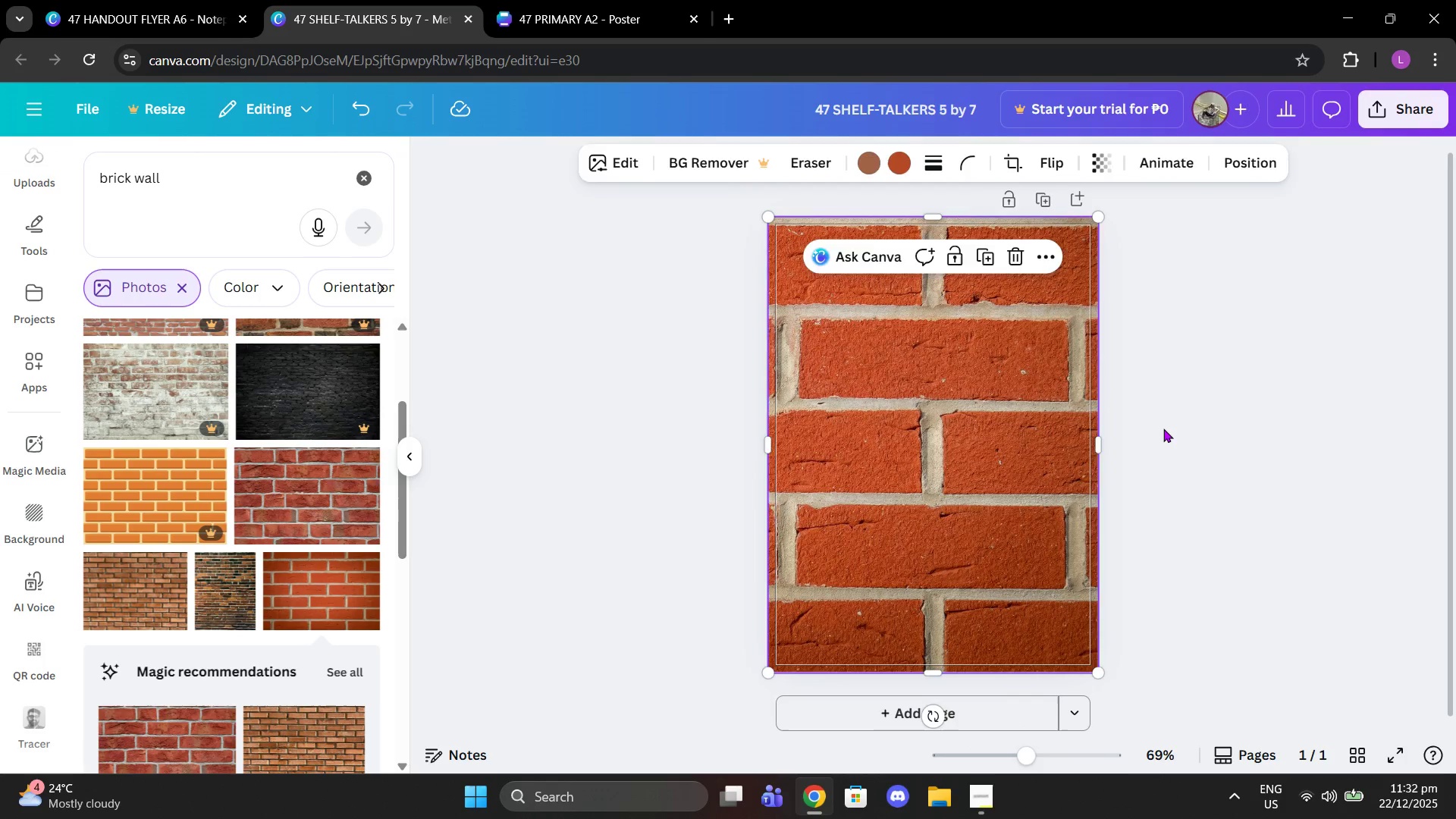 
left_click([1163, 428])
 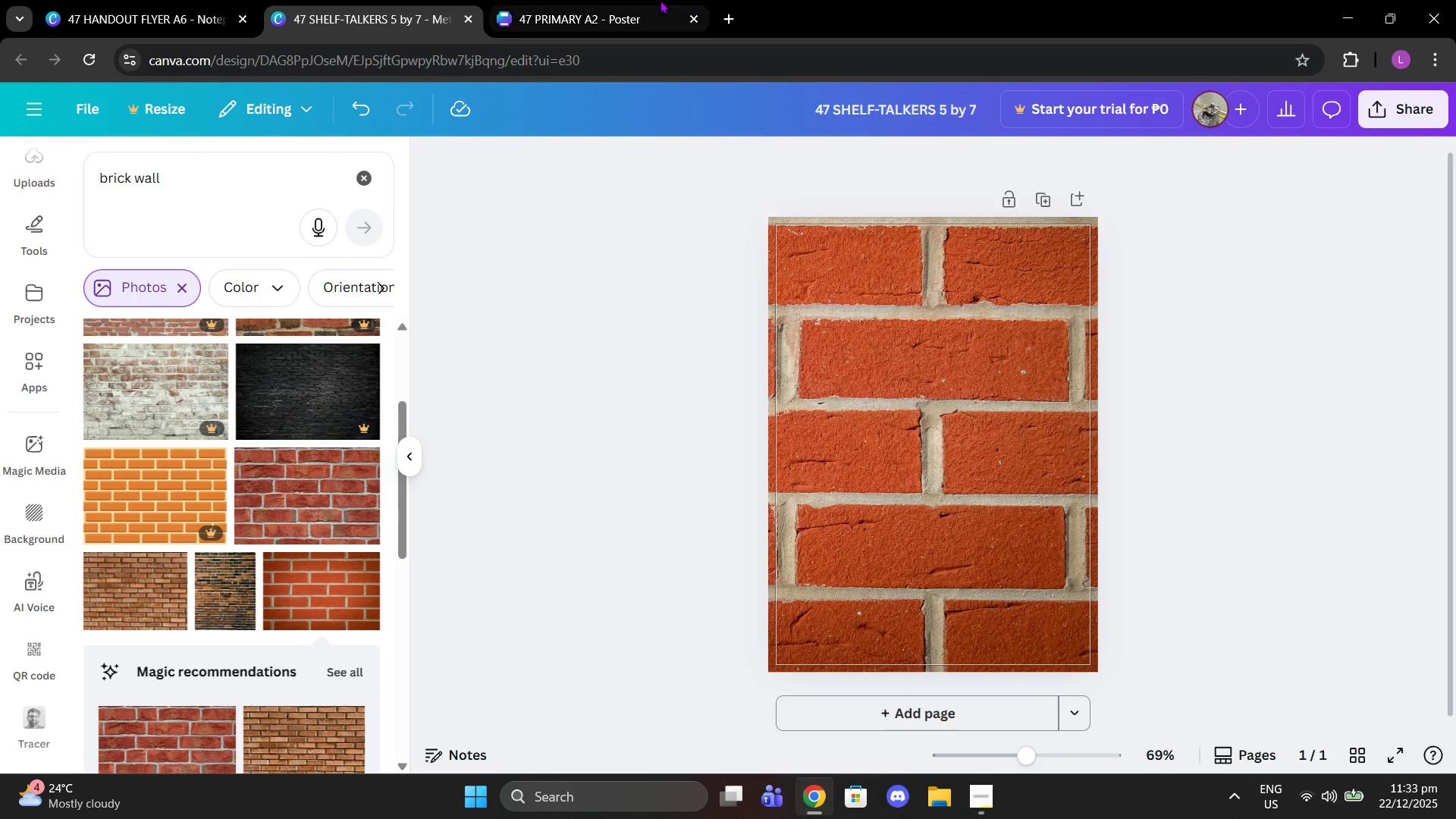 
left_click([542, 0])
 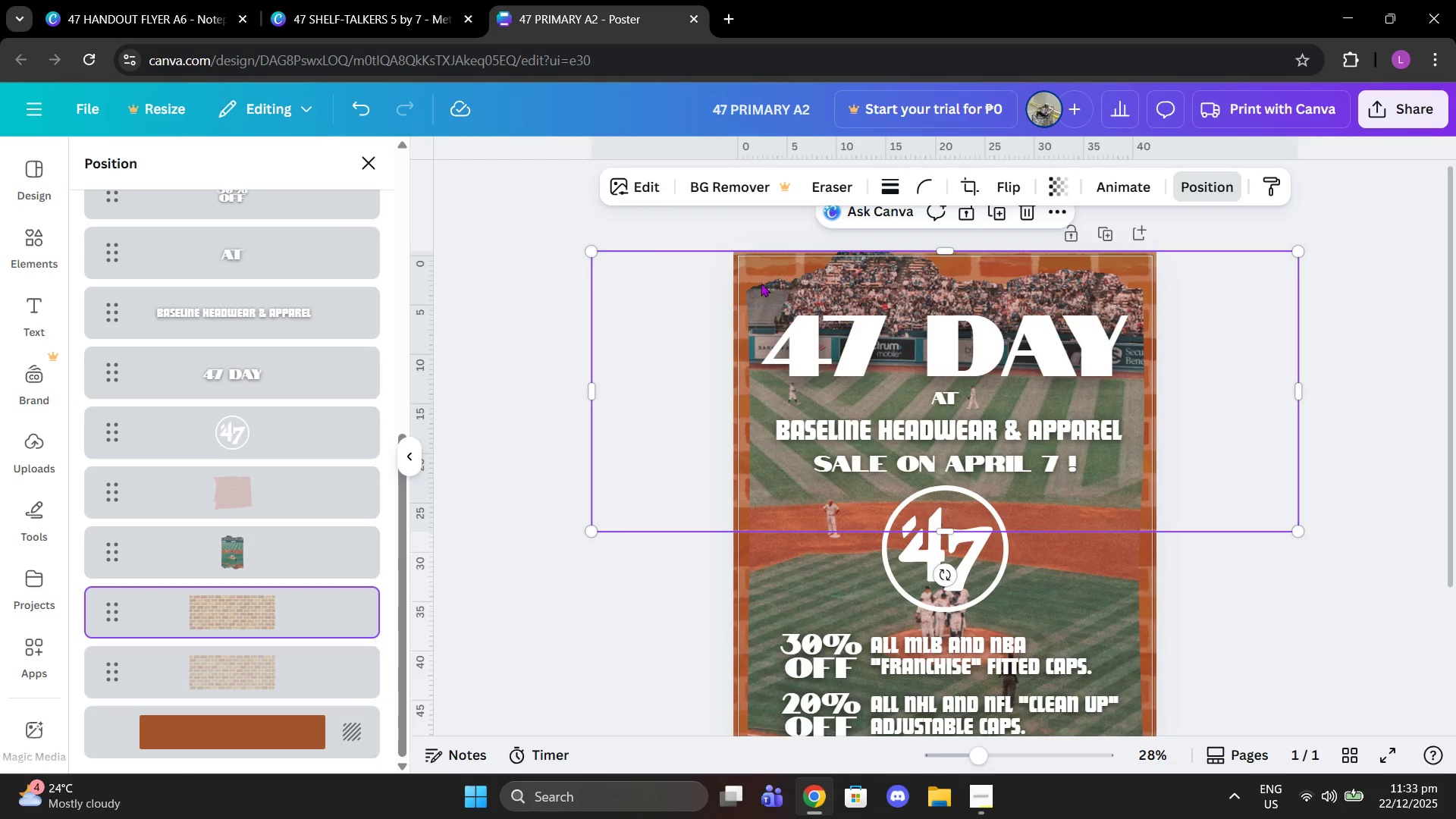 
scroll: coordinate [1002, 432], scroll_direction: down, amount: 1.0